 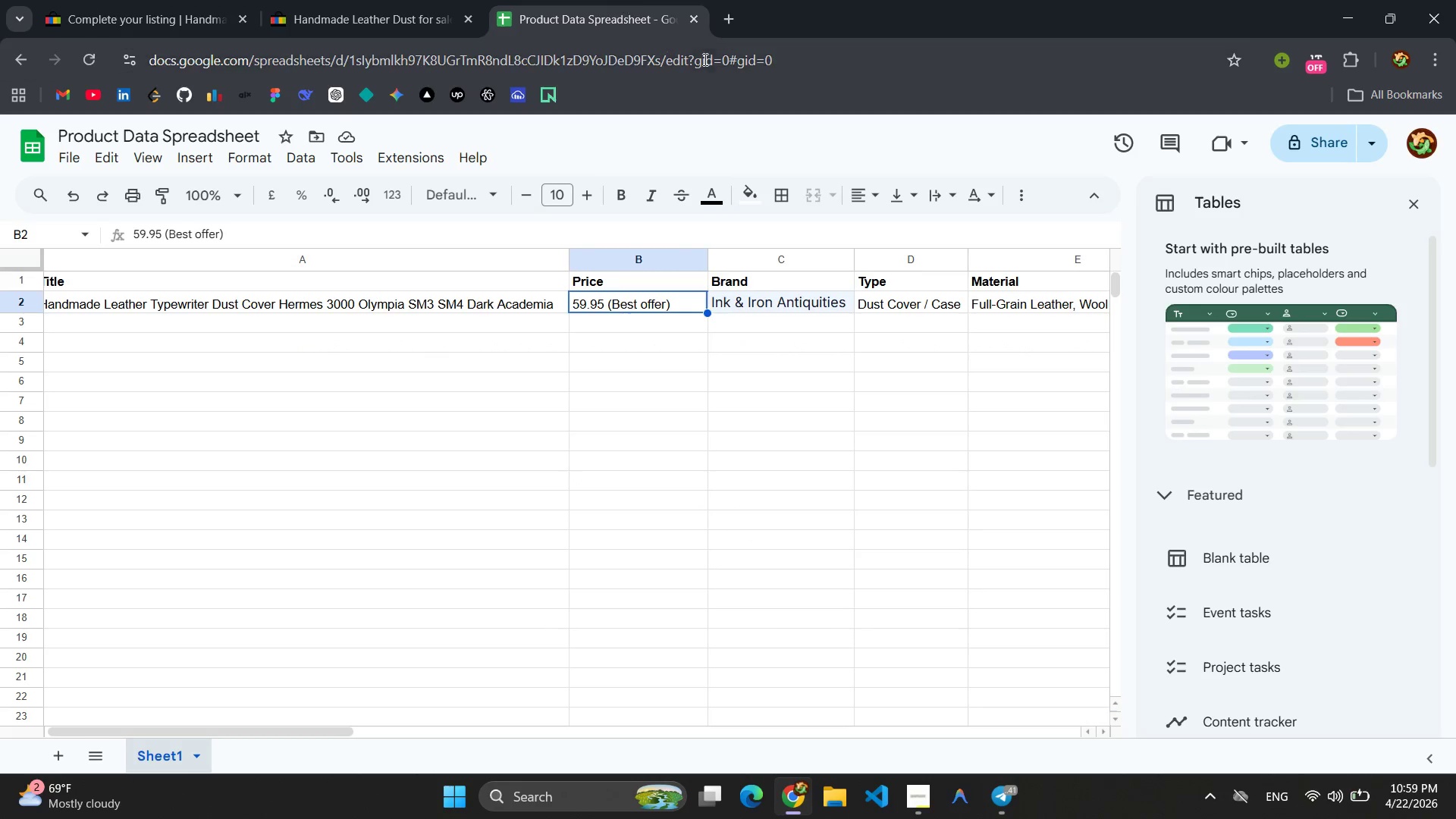 
left_click([721, 17])
 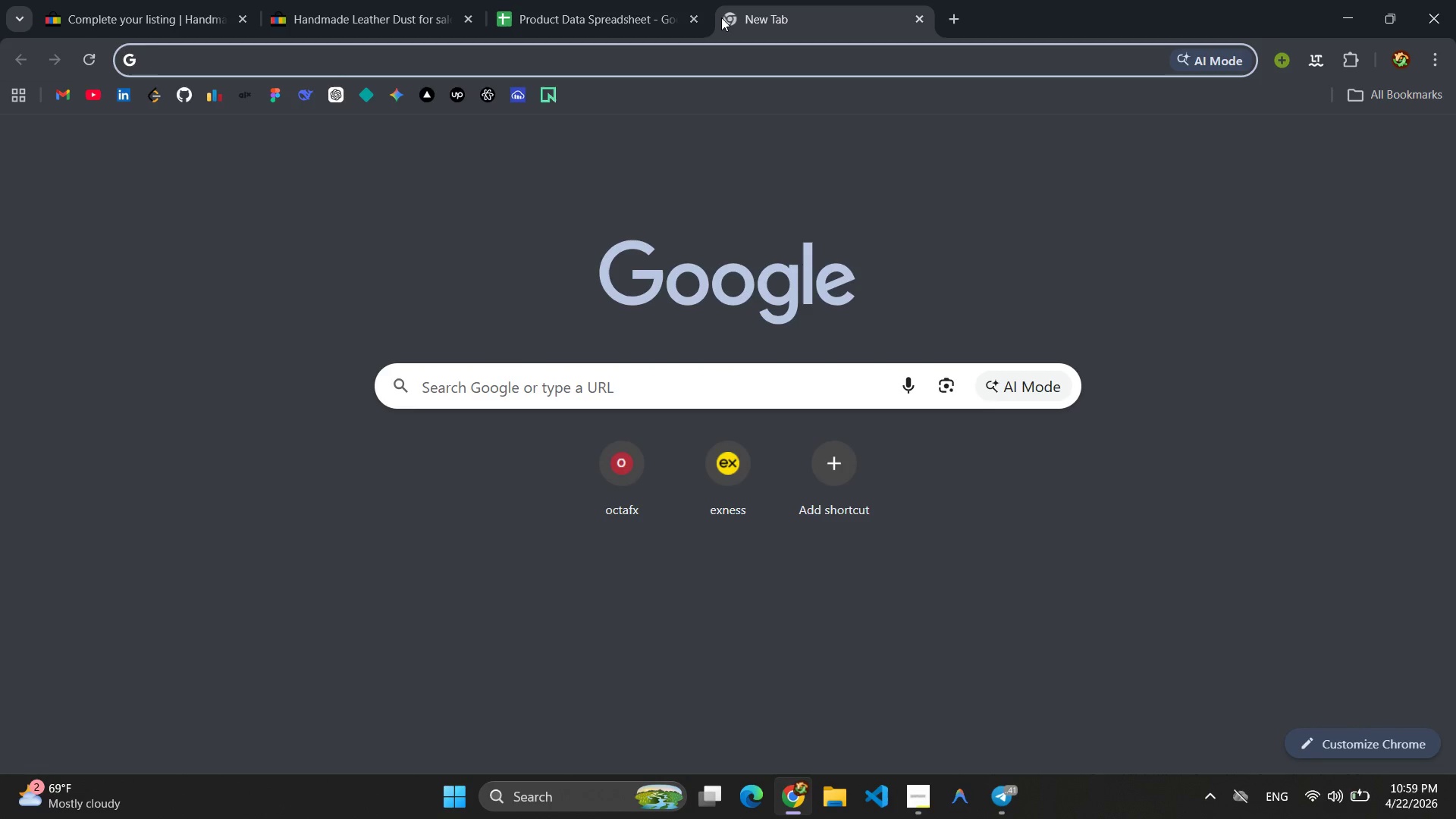 
type(google docs)
 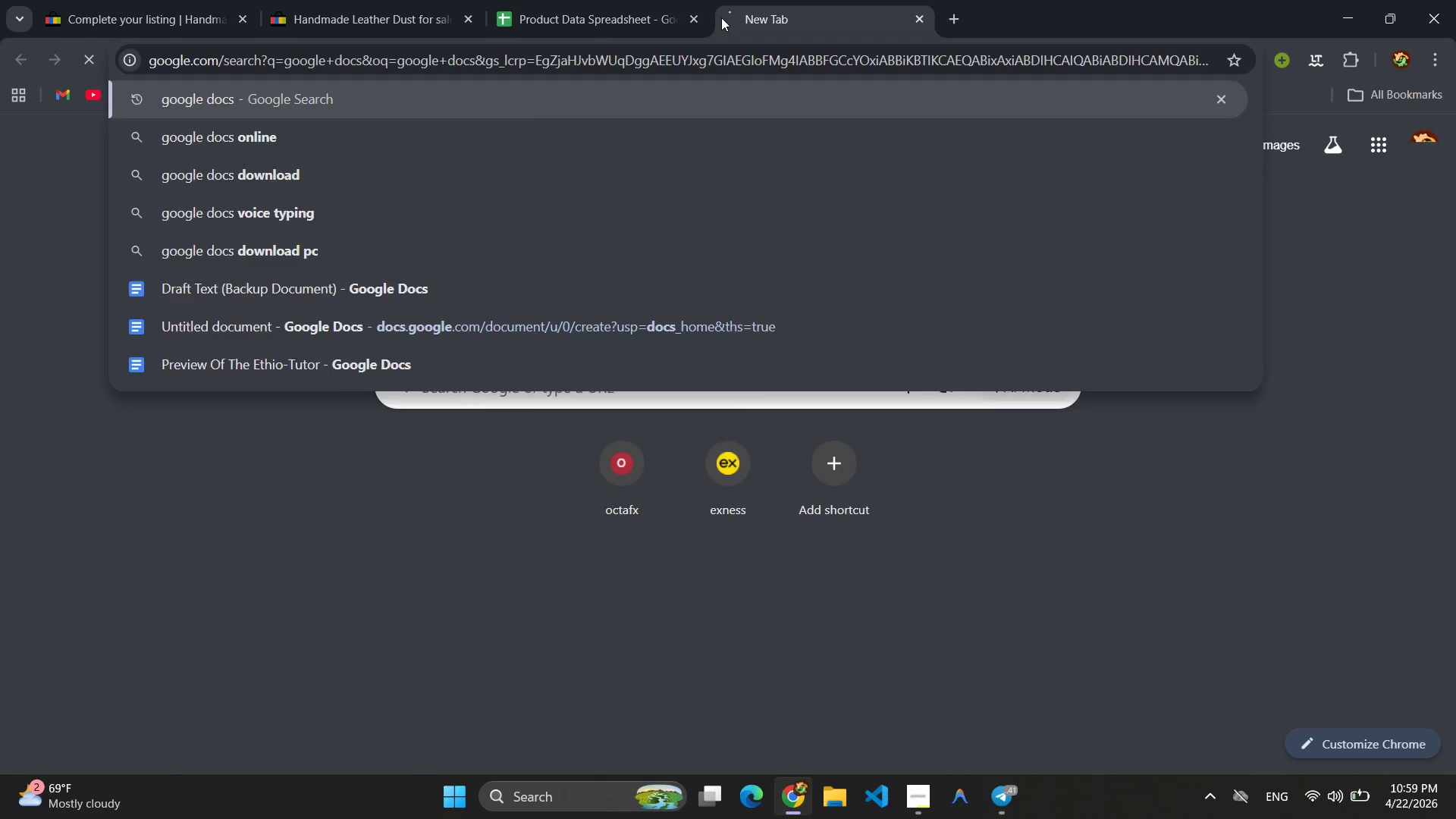 
key(Enter)
 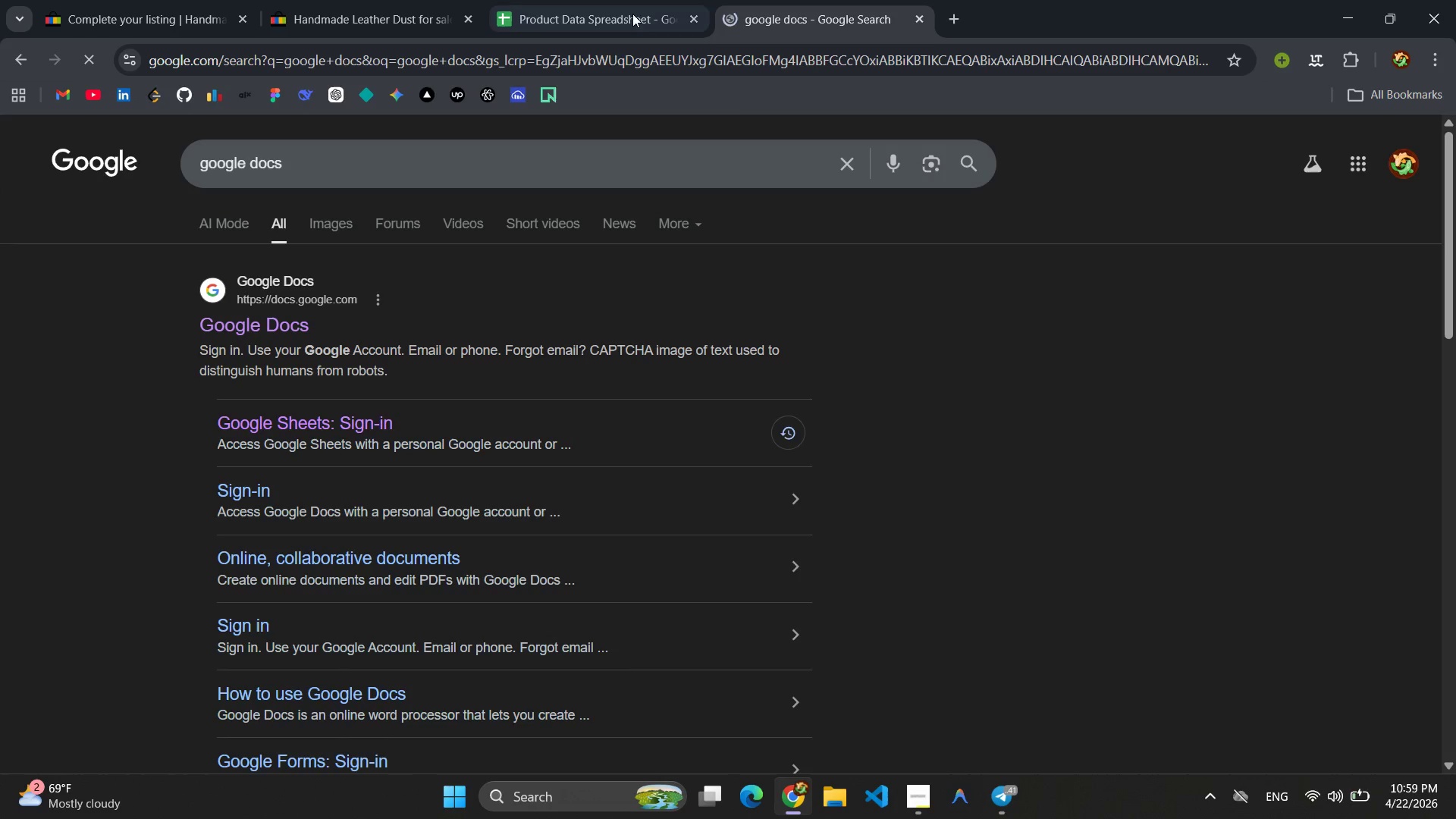 
left_click([266, 324])
 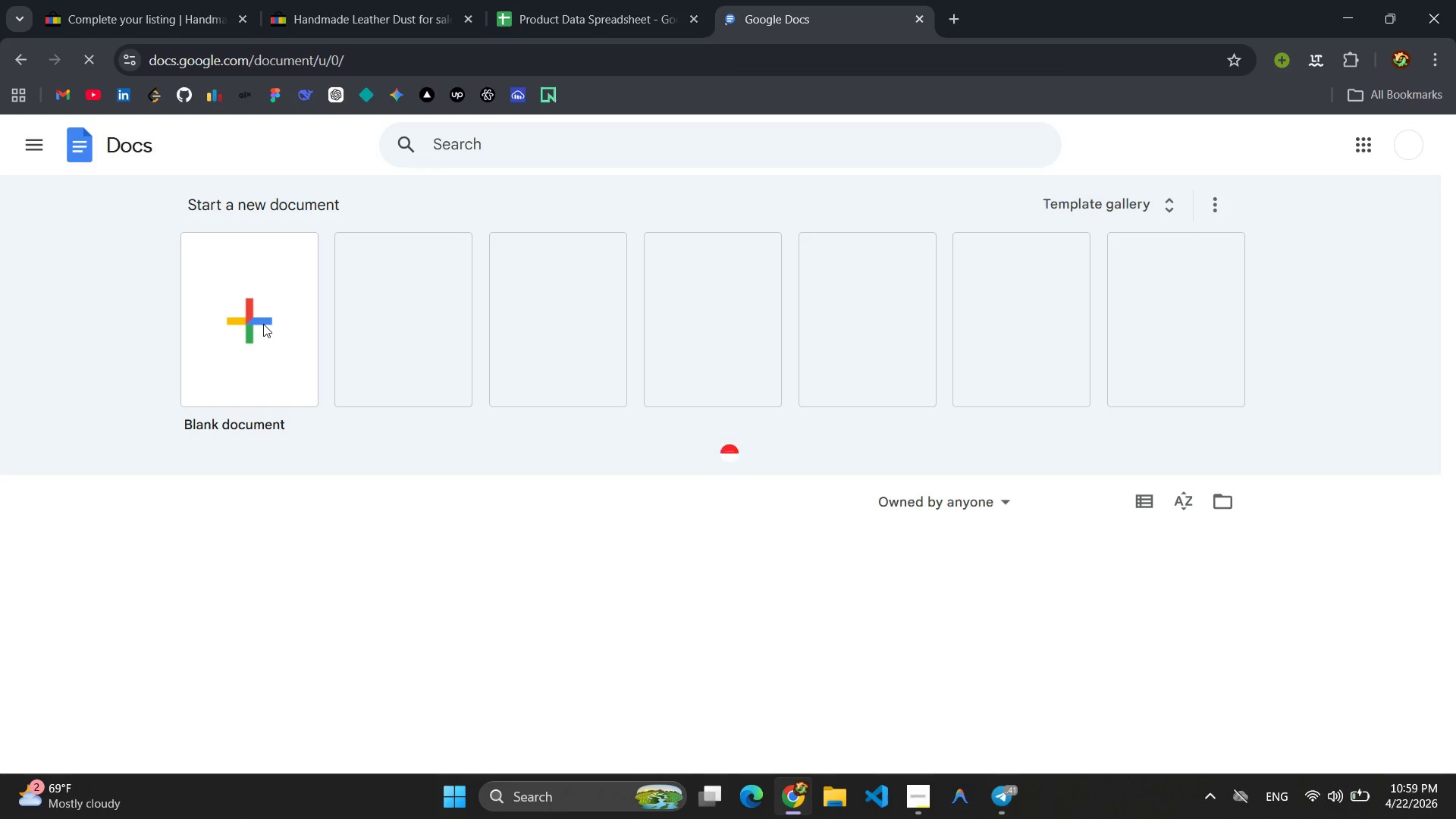 
wait(7.0)
 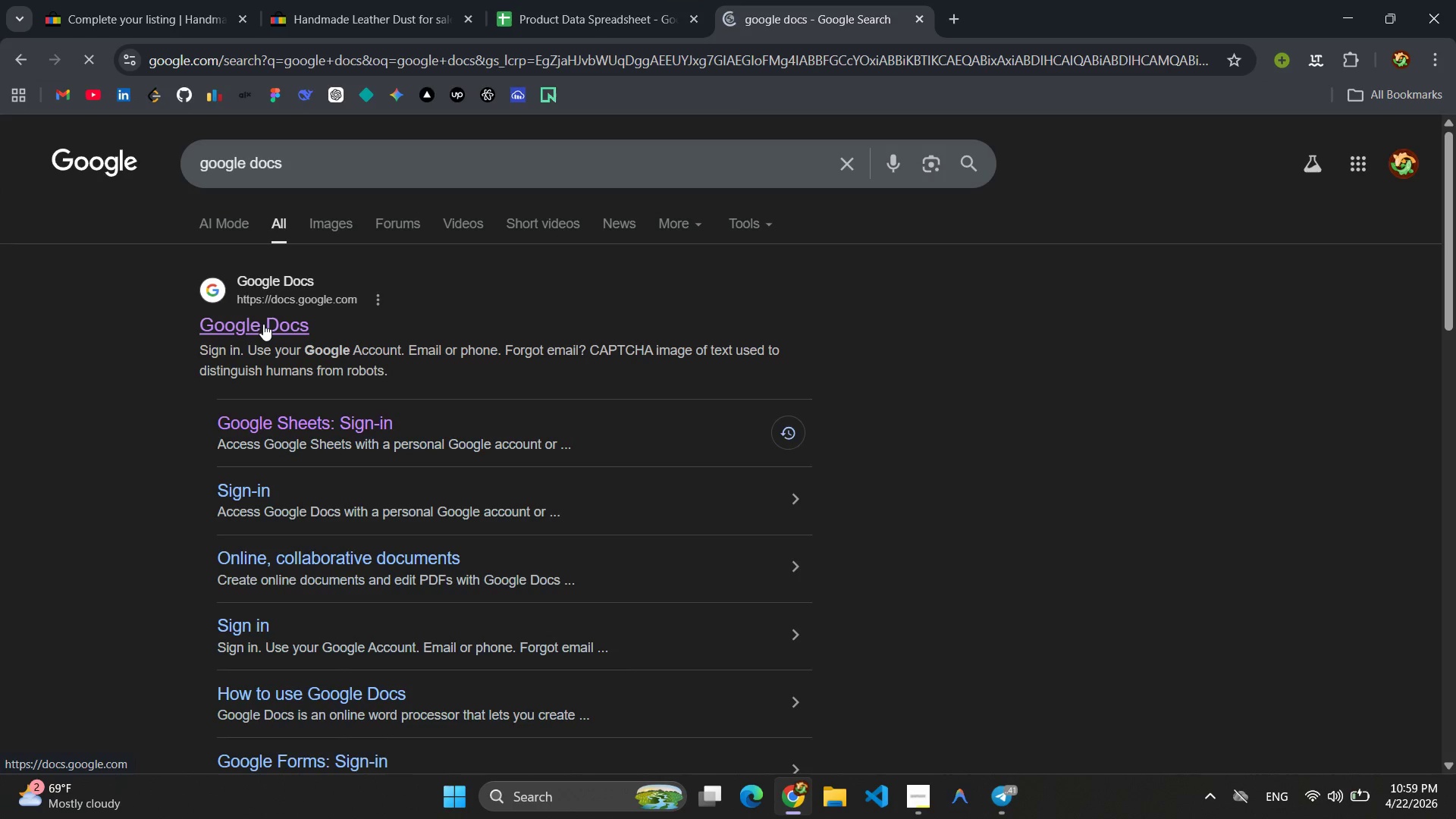 
left_click([263, 324])
 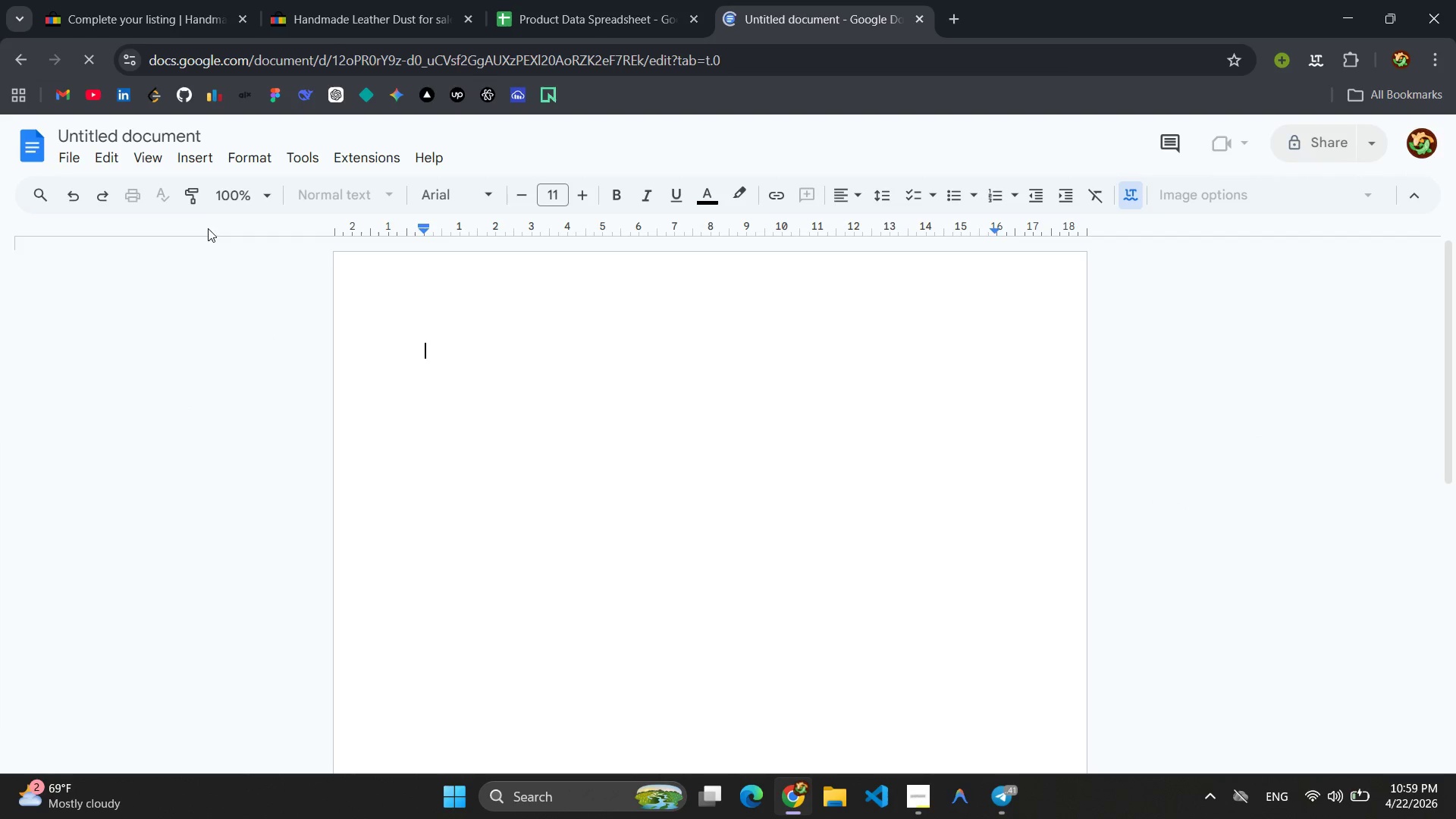 
wait(5.48)
 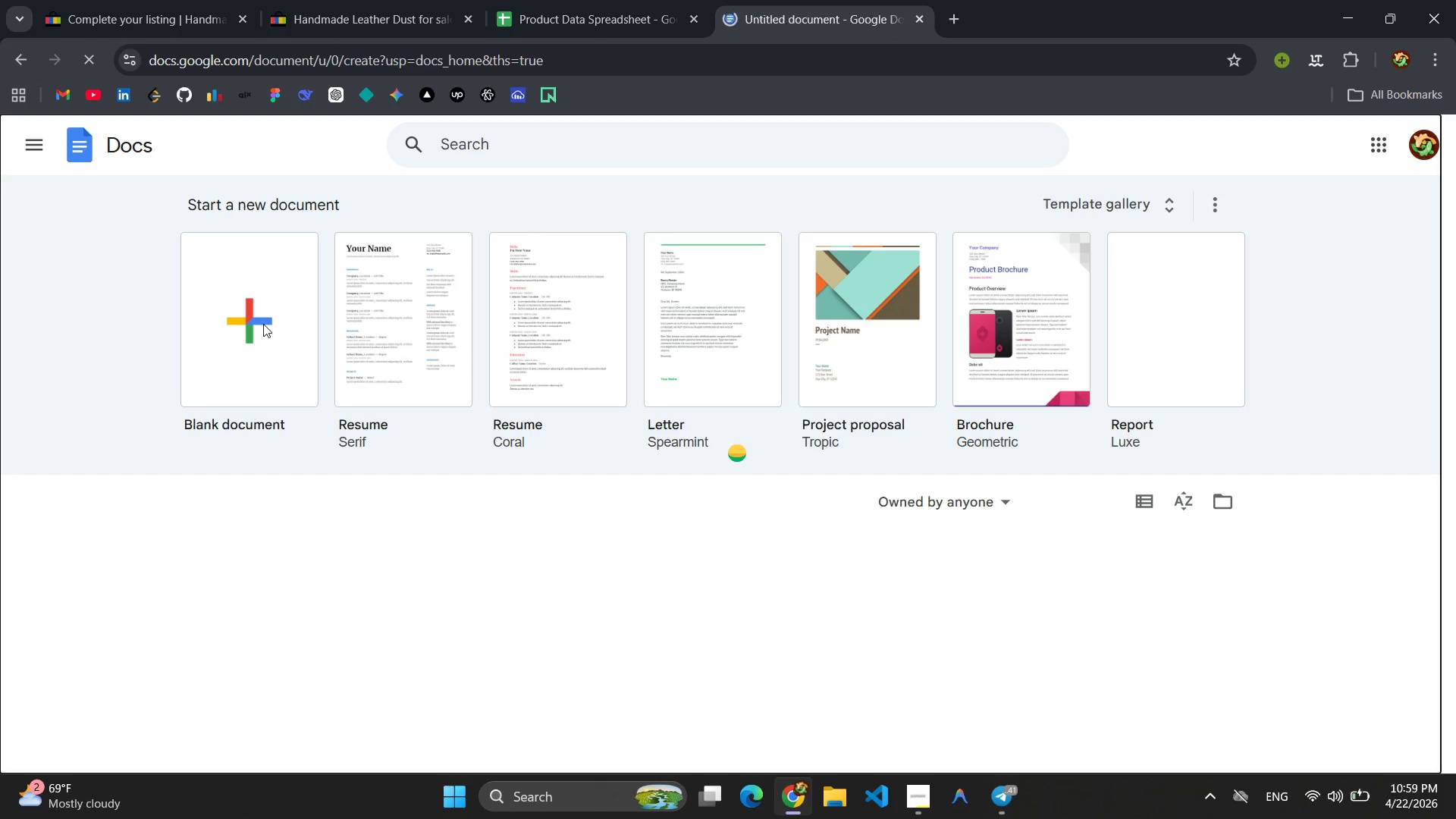 
double_click([123, 130])
 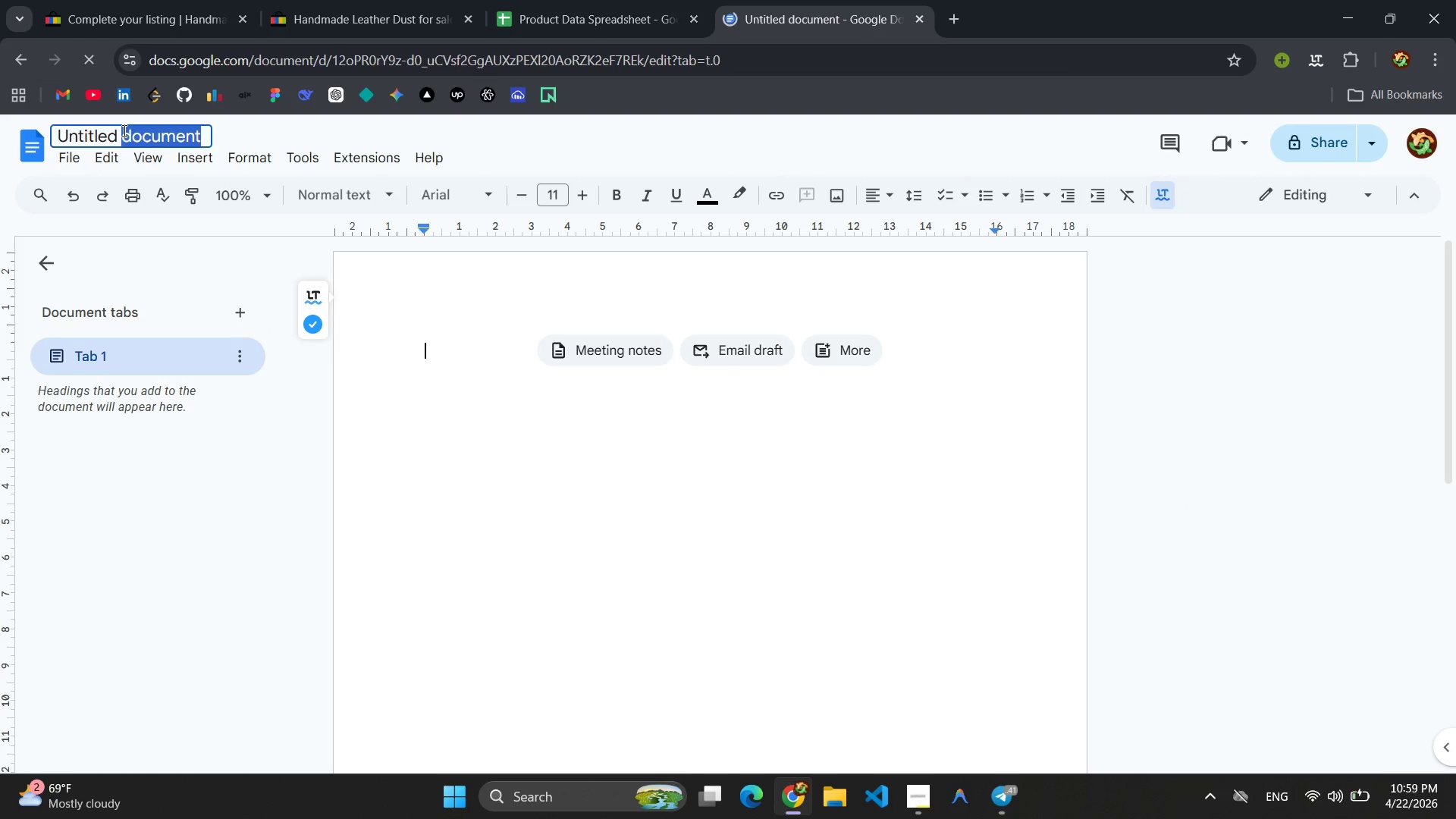 
triple_click([123, 130])
 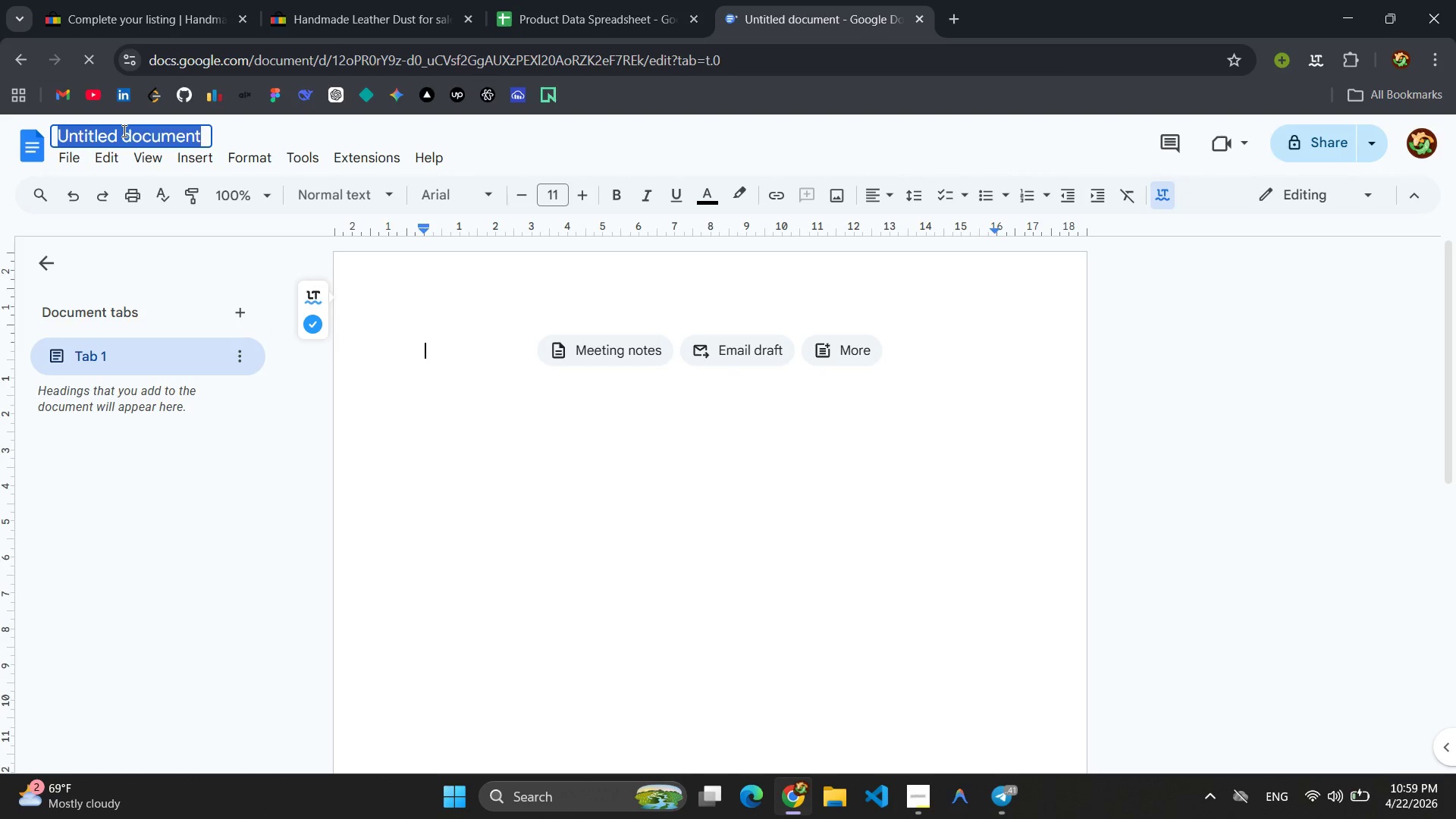 
key(Control+V)
 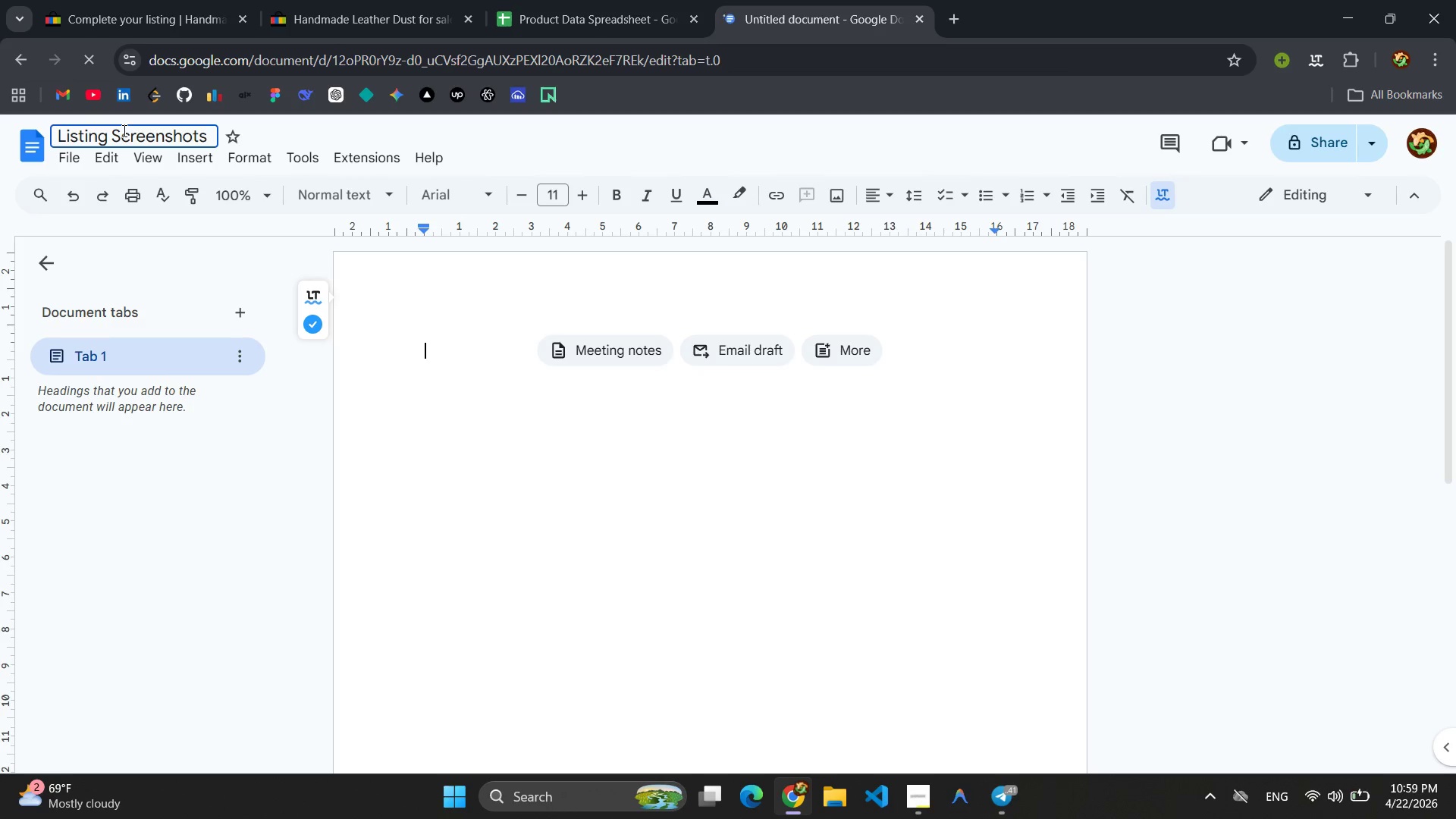 
key(Enter)
 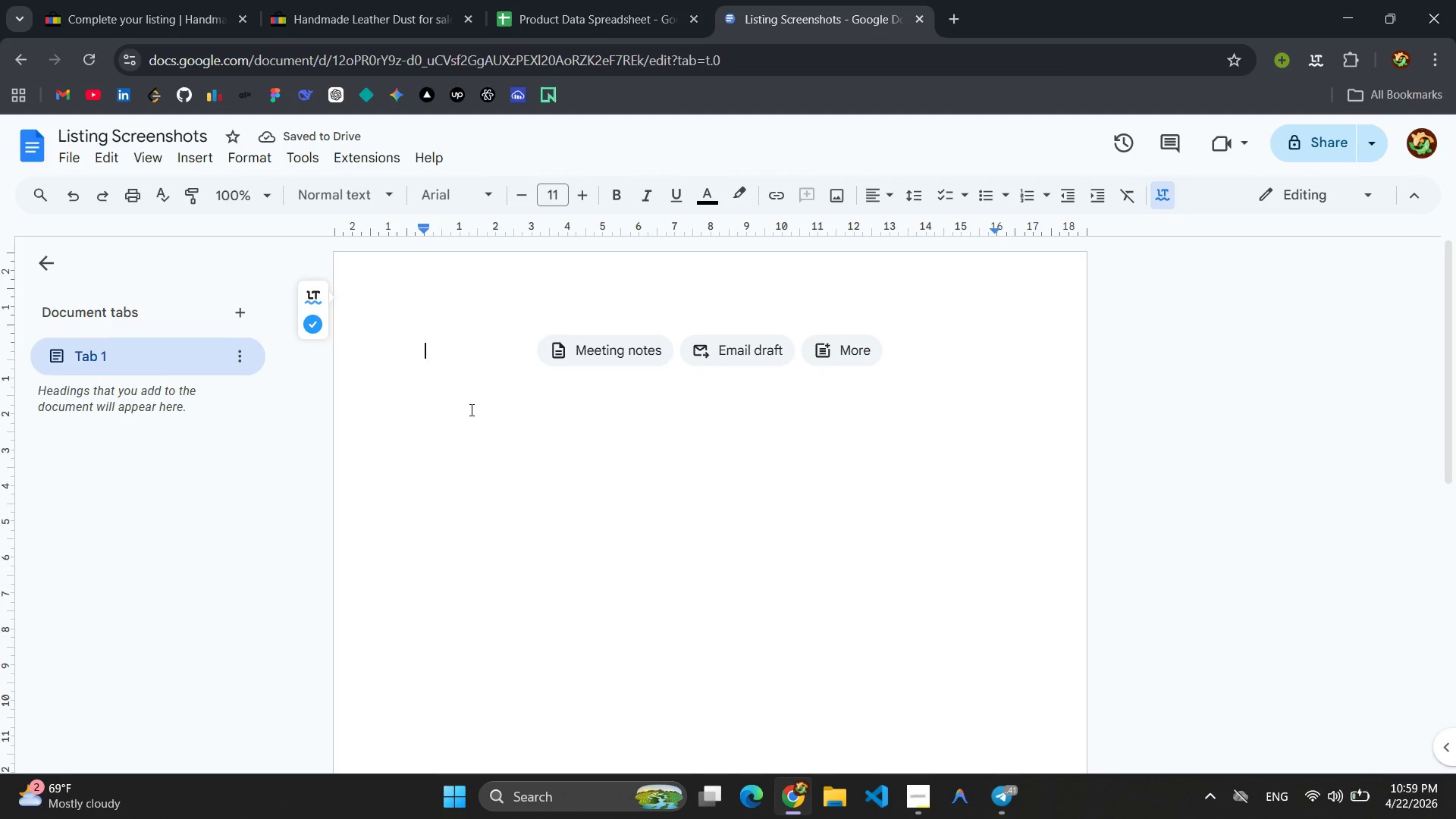 
left_click([353, 11])
 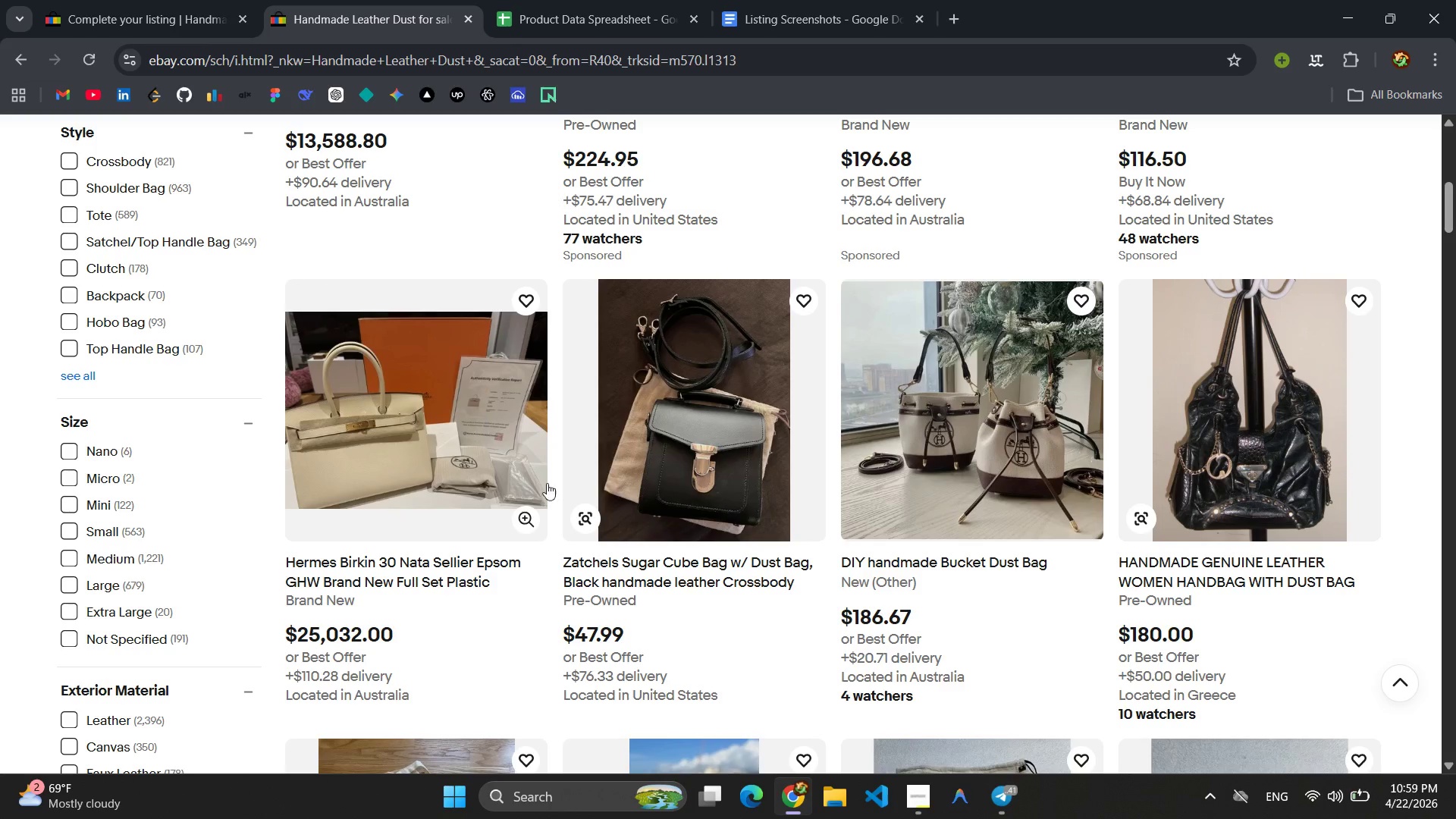 
scroll: coordinate [595, 448], scroll_direction: up, amount: 12.0
 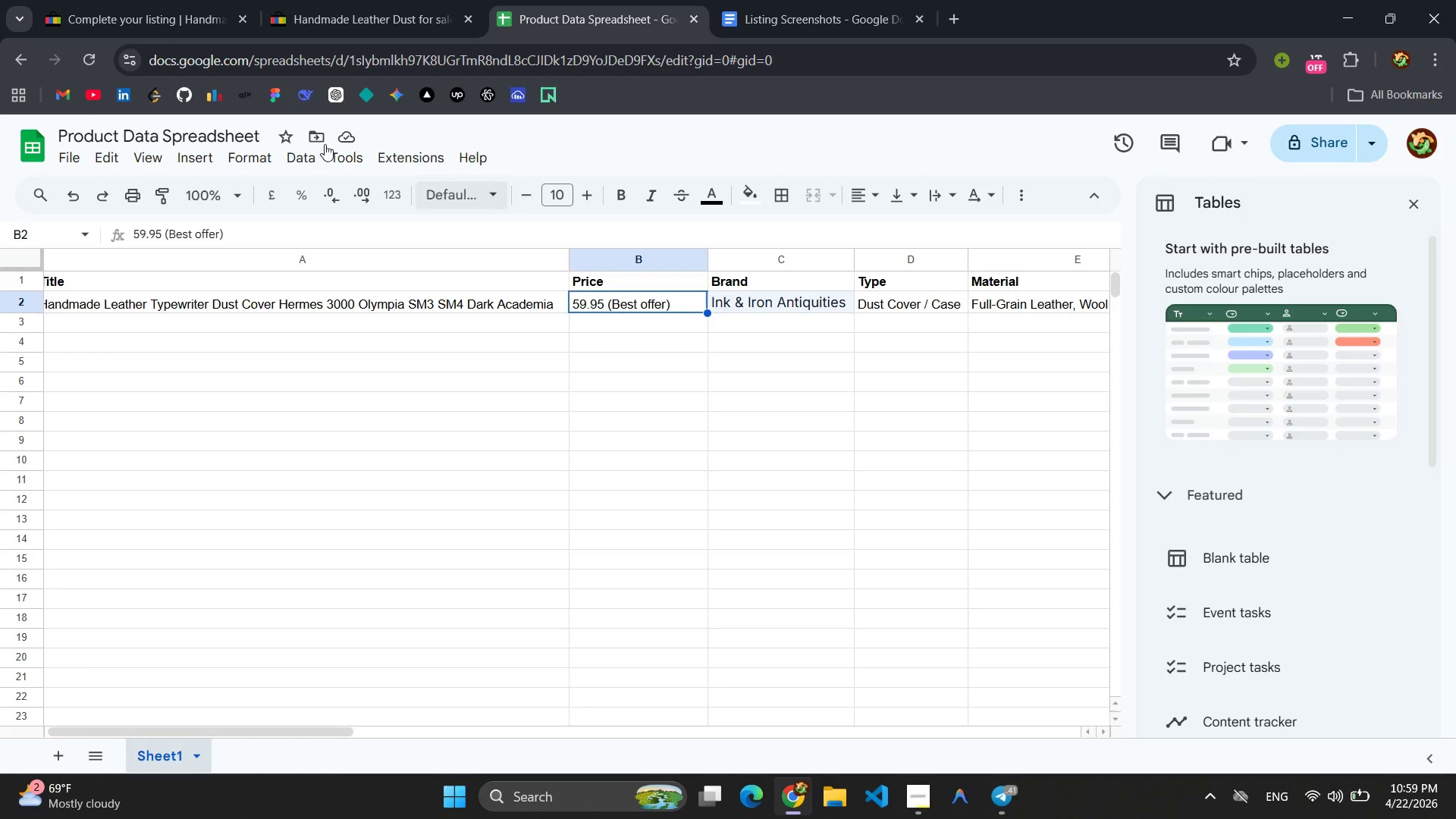 
left_click([96, 17])
 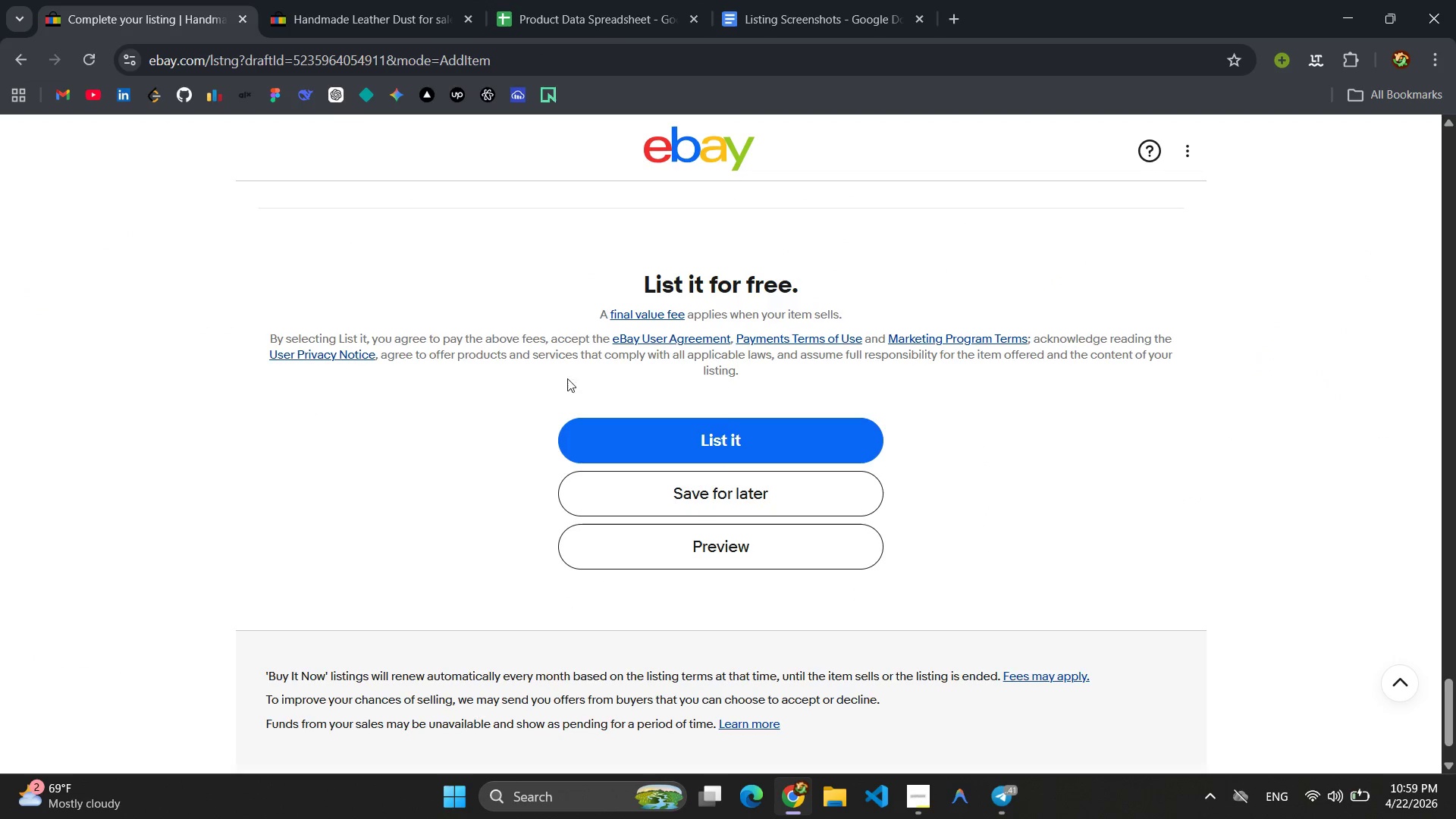 
scroll: coordinate [642, 331], scroll_direction: up, amount: 46.0
 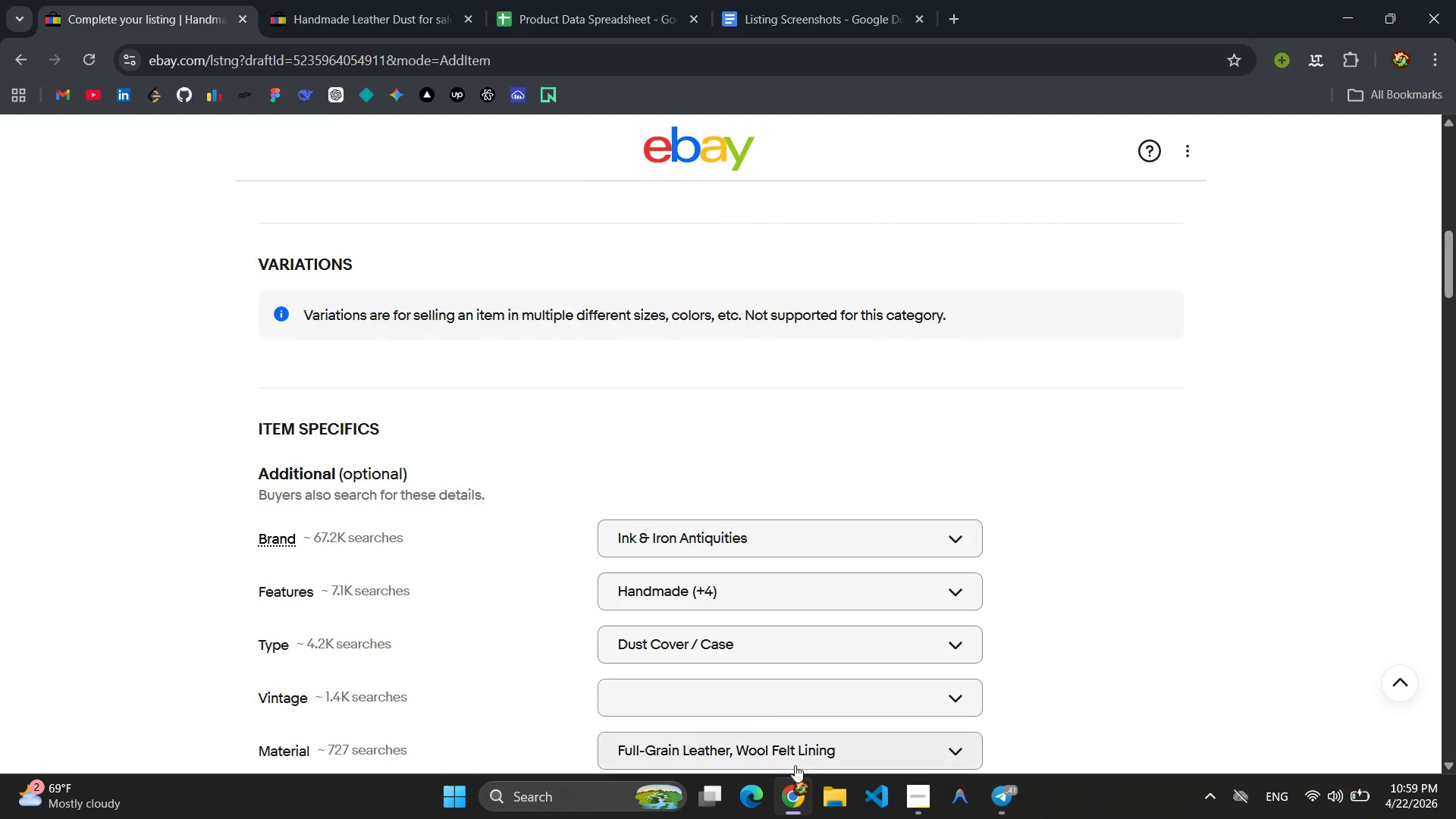 
left_click([842, 810])
 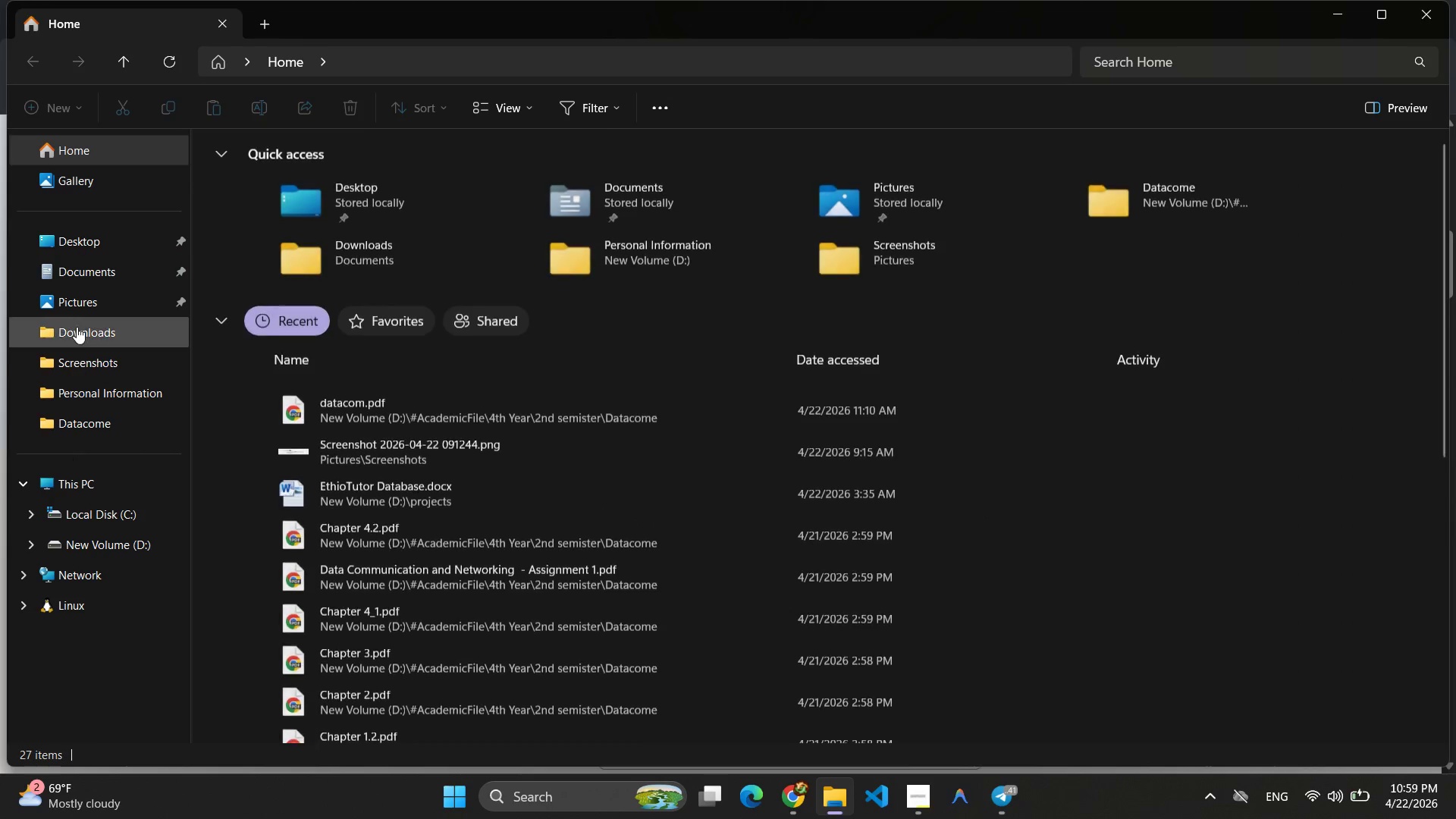 
left_click([83, 362])
 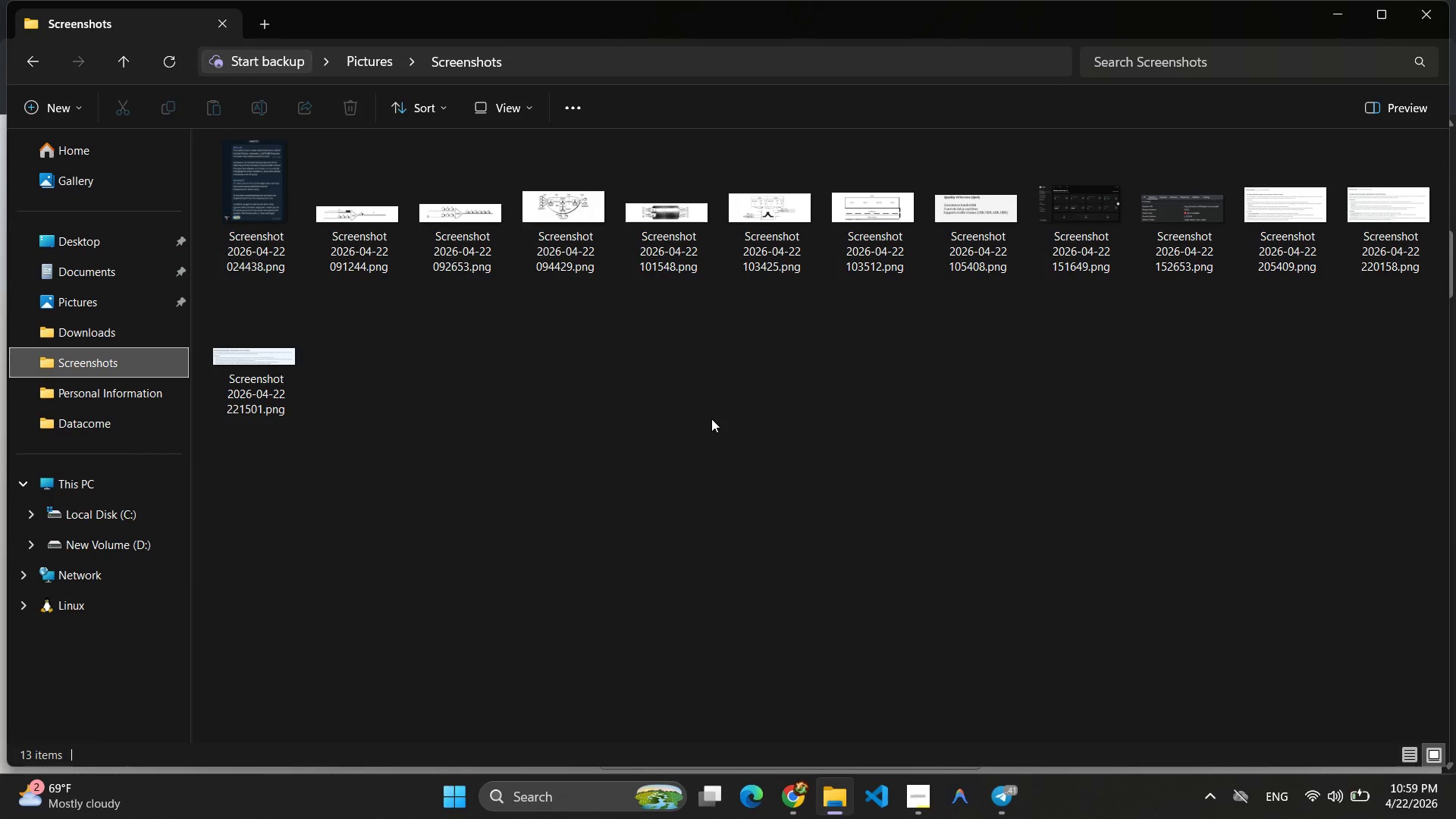 
key(Control+ControlLeft)
 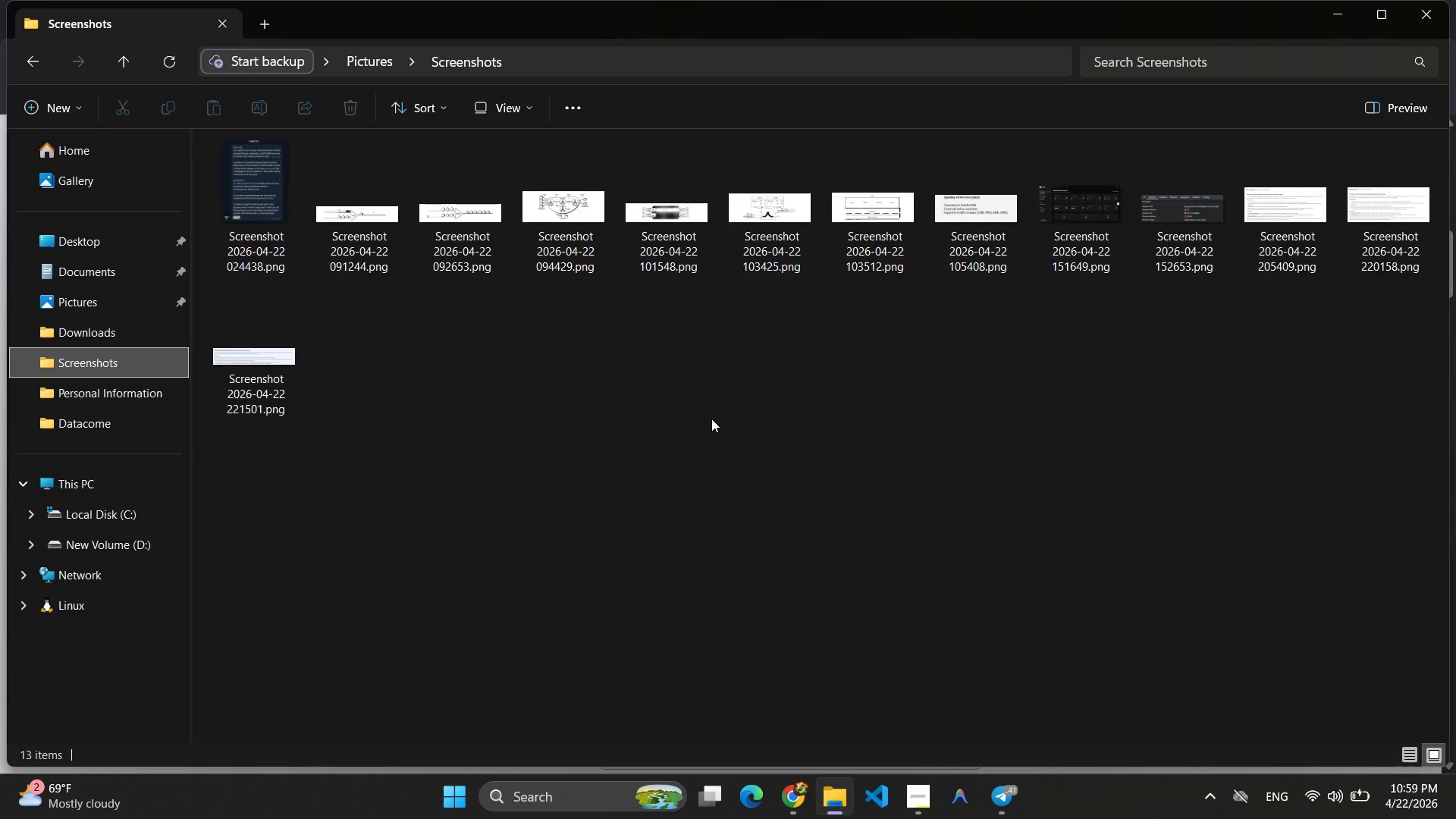 
key(Control+A)
 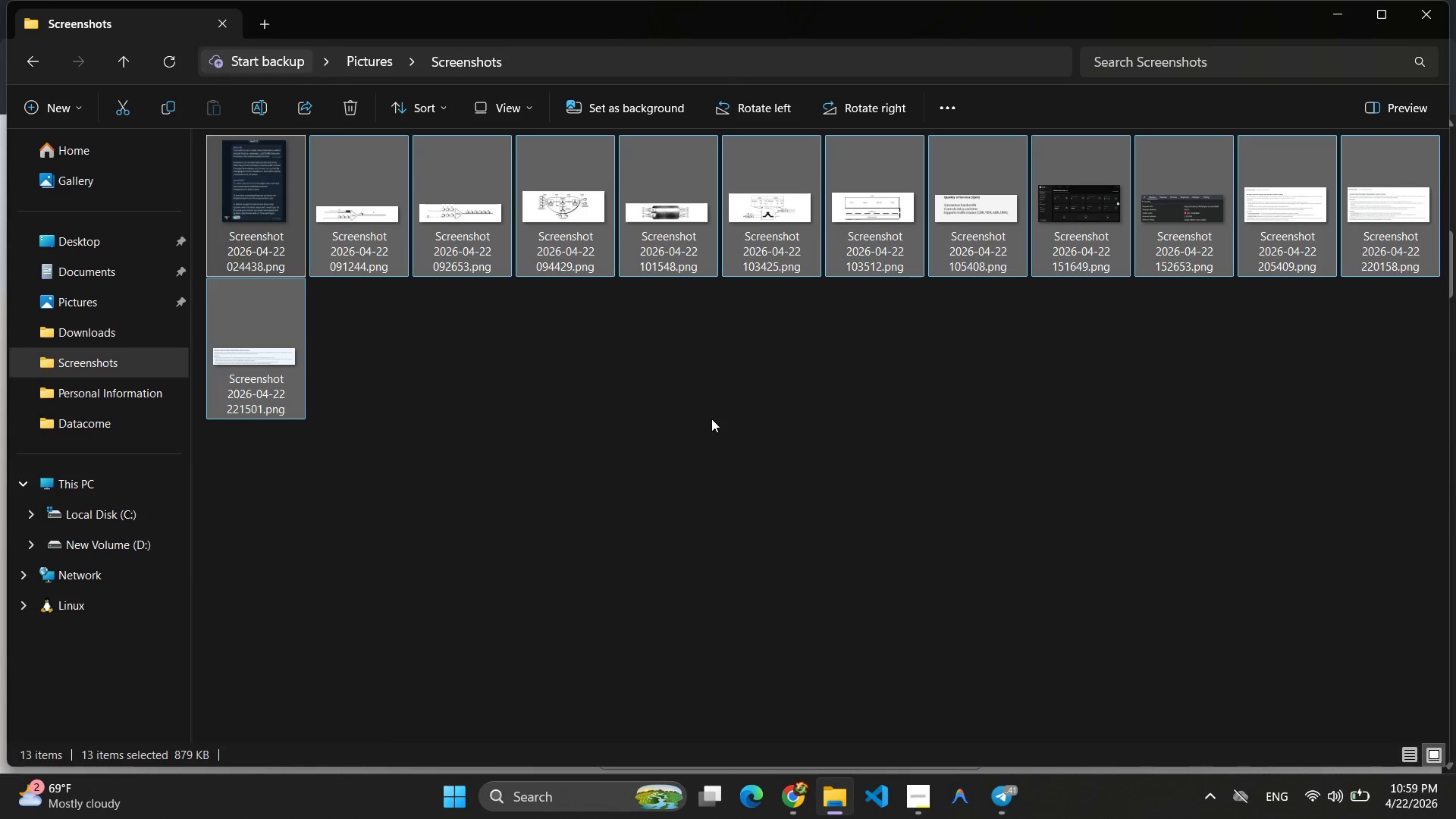 
key(Delete)
 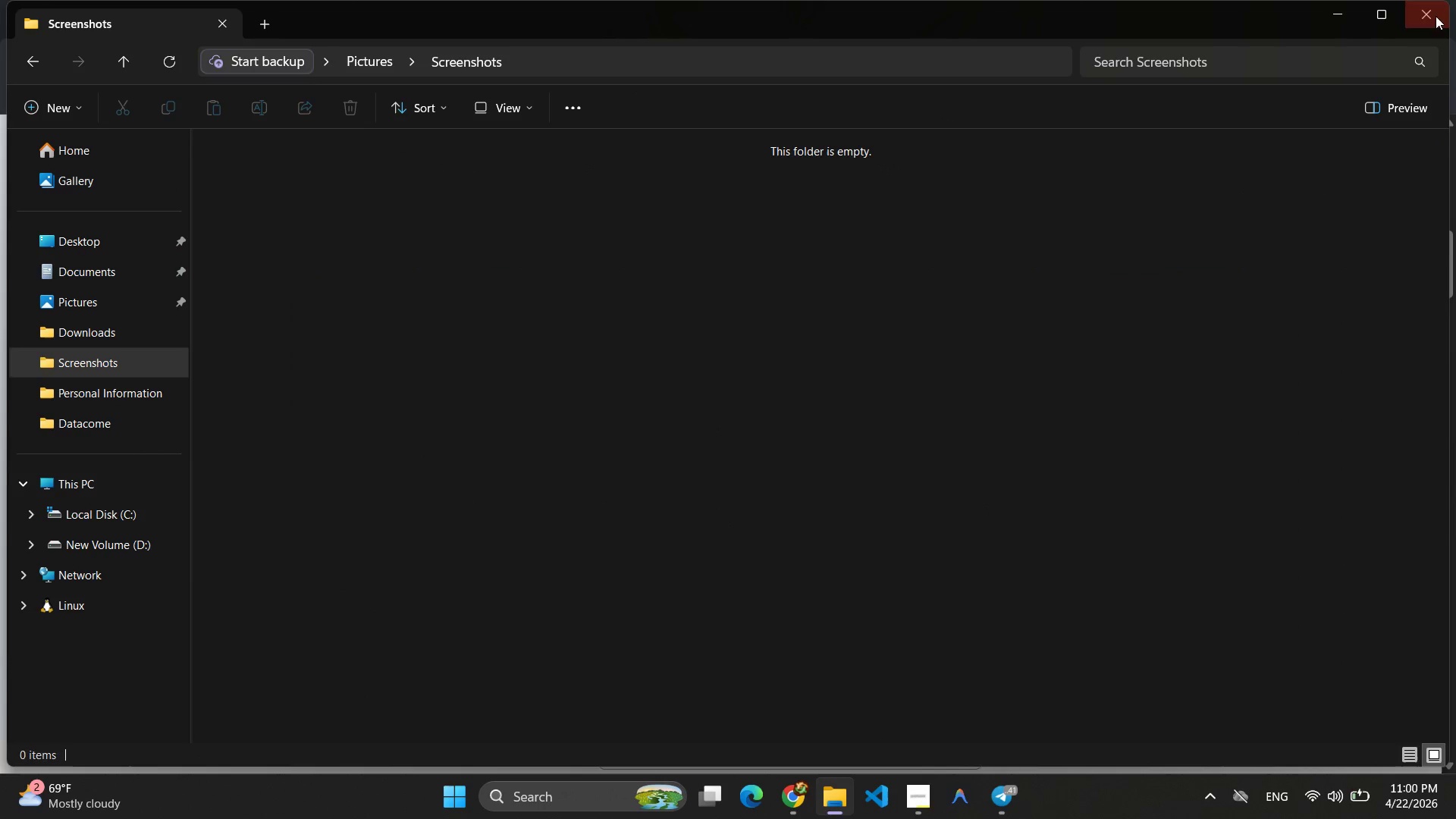 
left_click([1392, 16])
 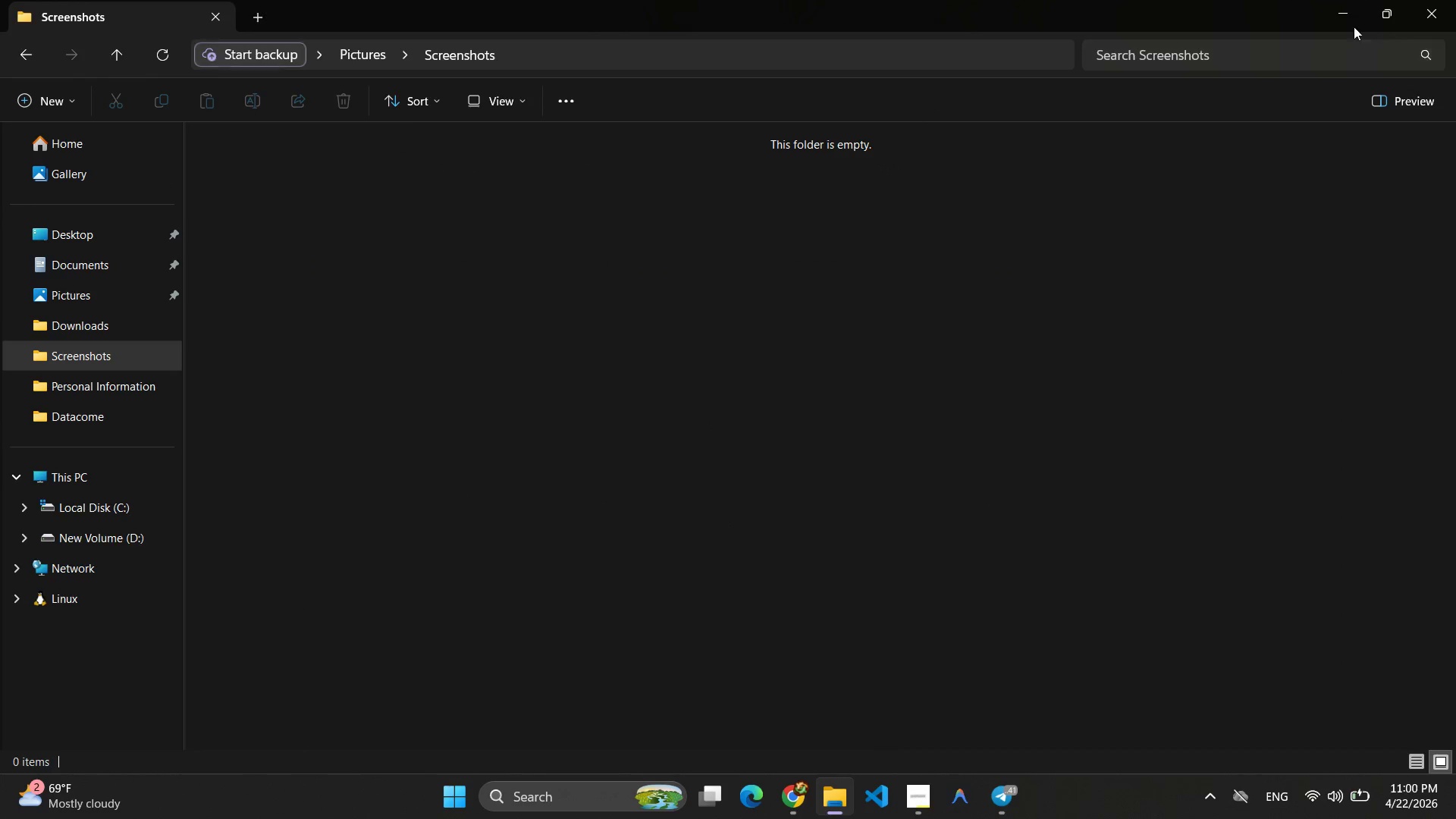 
left_click([1384, 15])
 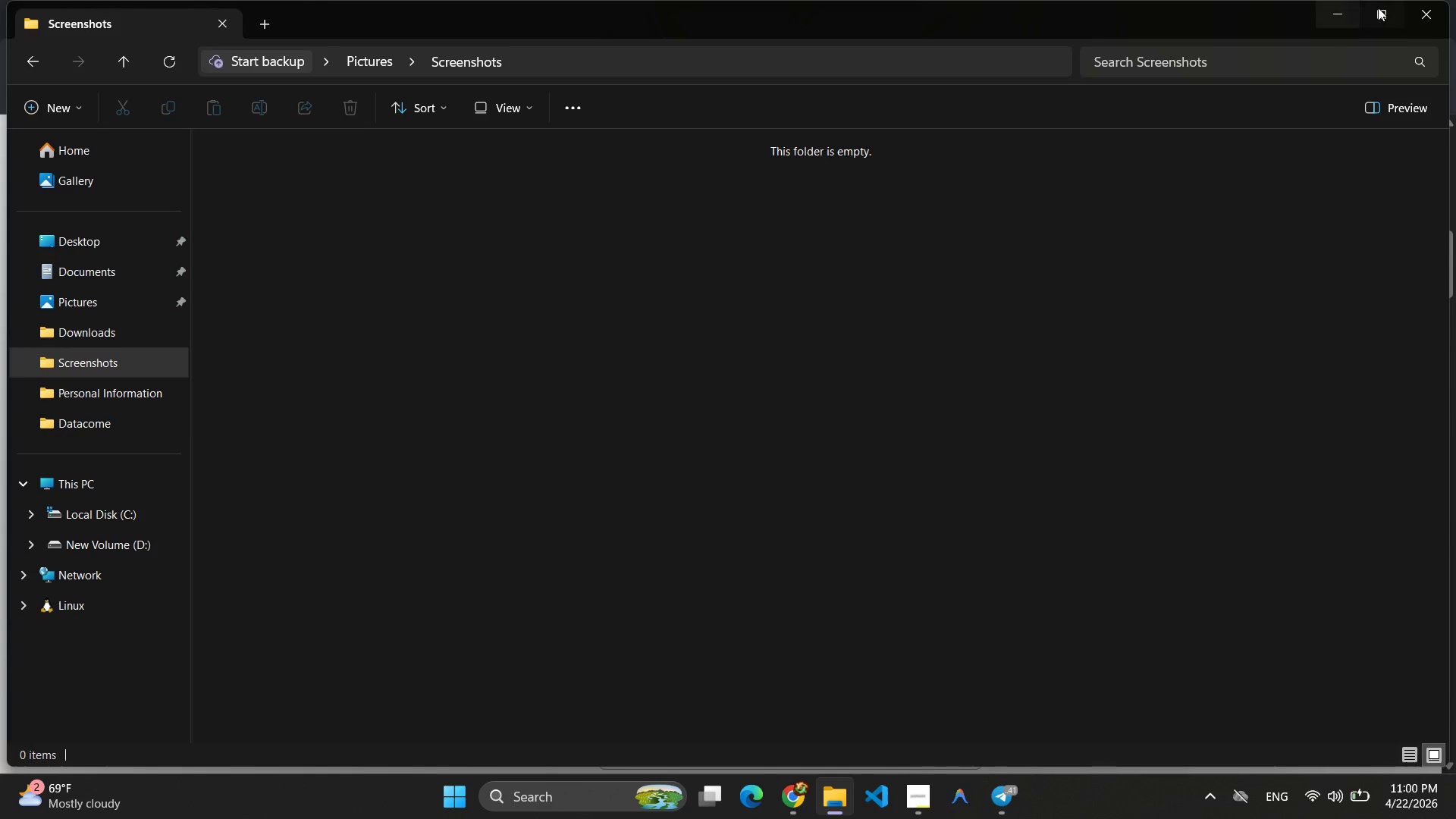 
left_click_drag(start_coordinate=[1210, 0], to_coordinate=[1193, 177])
 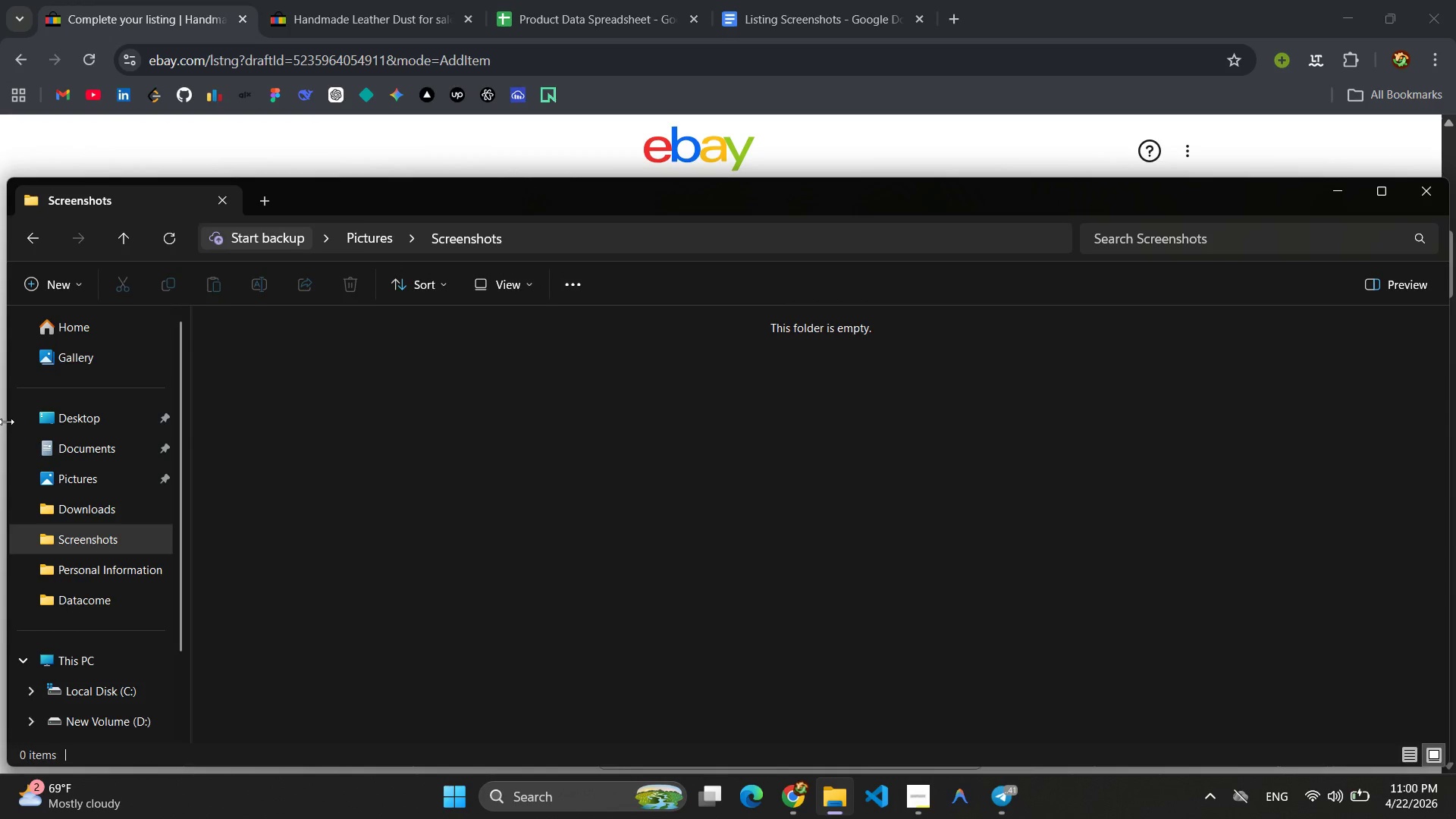 
left_click_drag(start_coordinate=[6, 422], to_coordinate=[792, 397])
 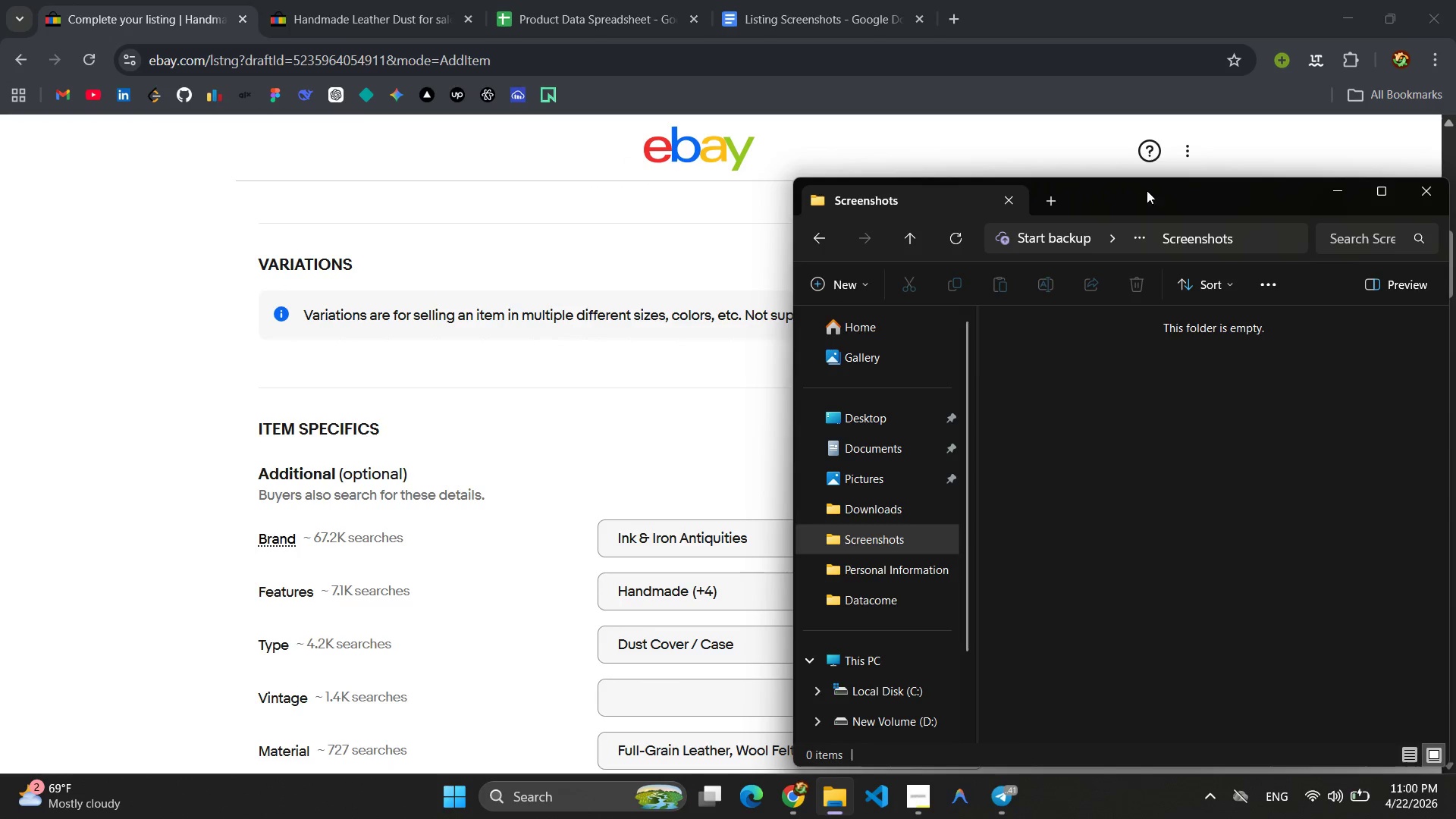 
left_click_drag(start_coordinate=[1149, 190], to_coordinate=[1013, 150])
 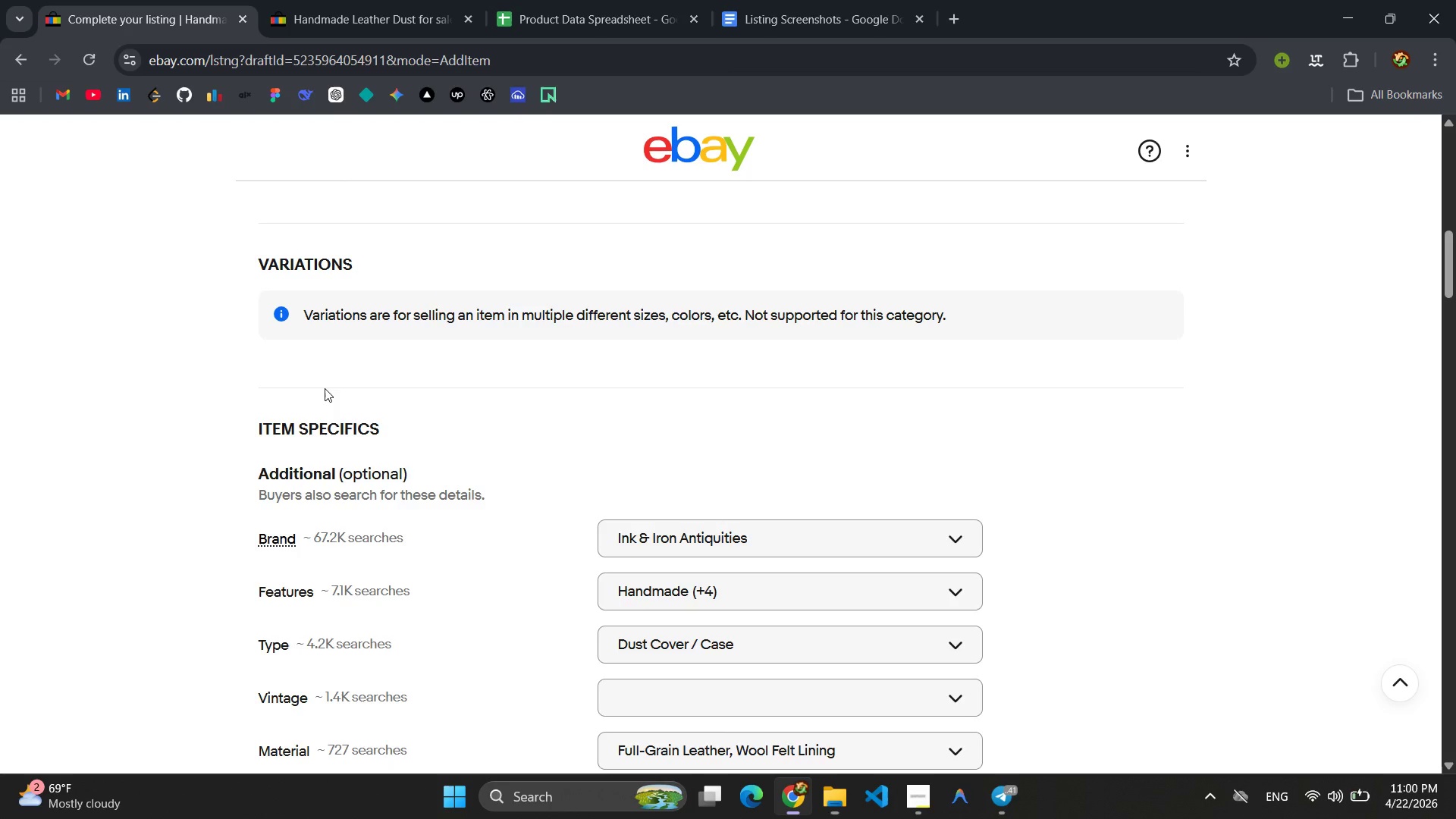 
scroll: coordinate [526, 355], scroll_direction: down, amount: 16.0
 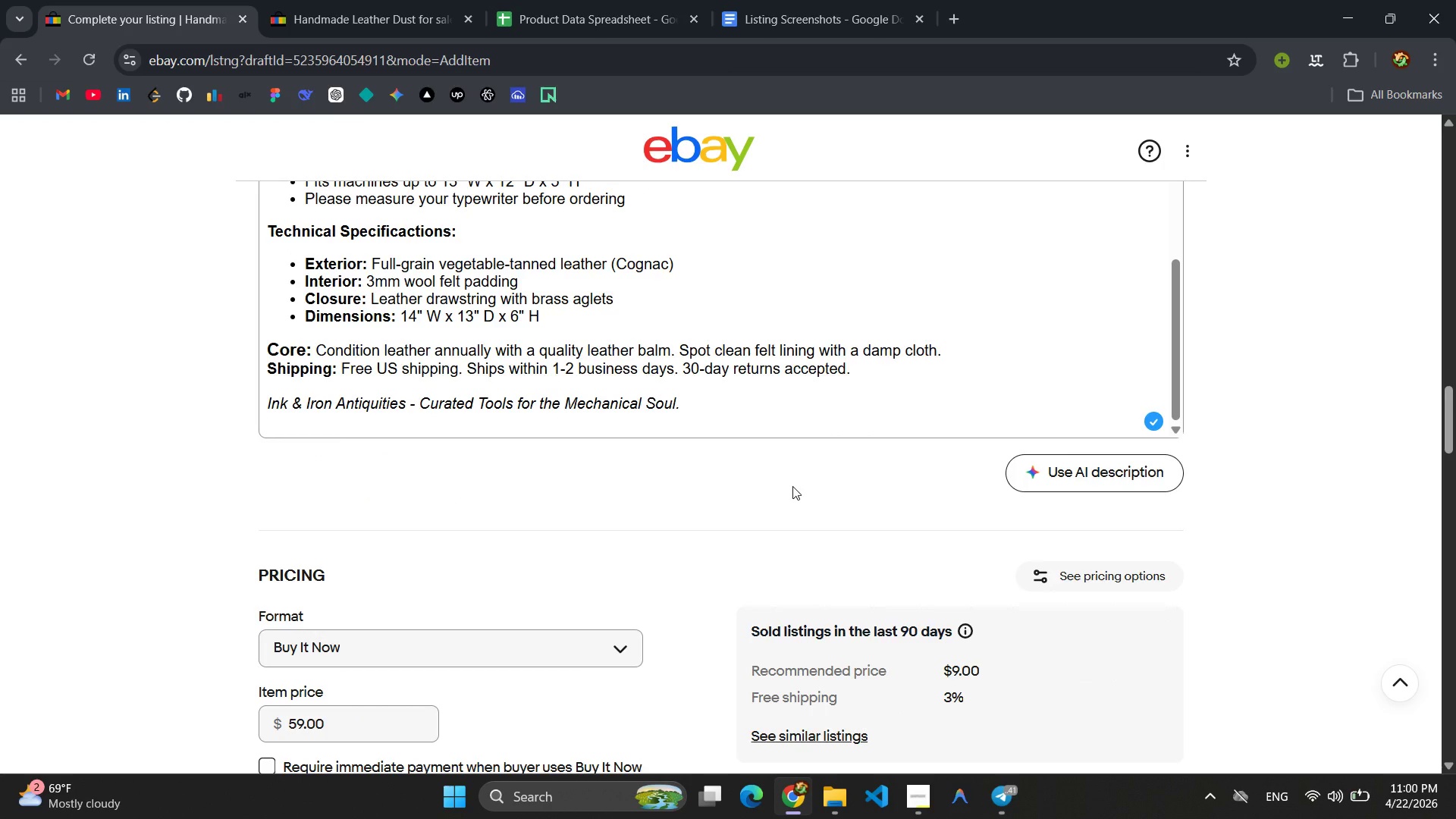 
scroll: coordinate [581, 464], scroll_direction: up, amount: 6.0
 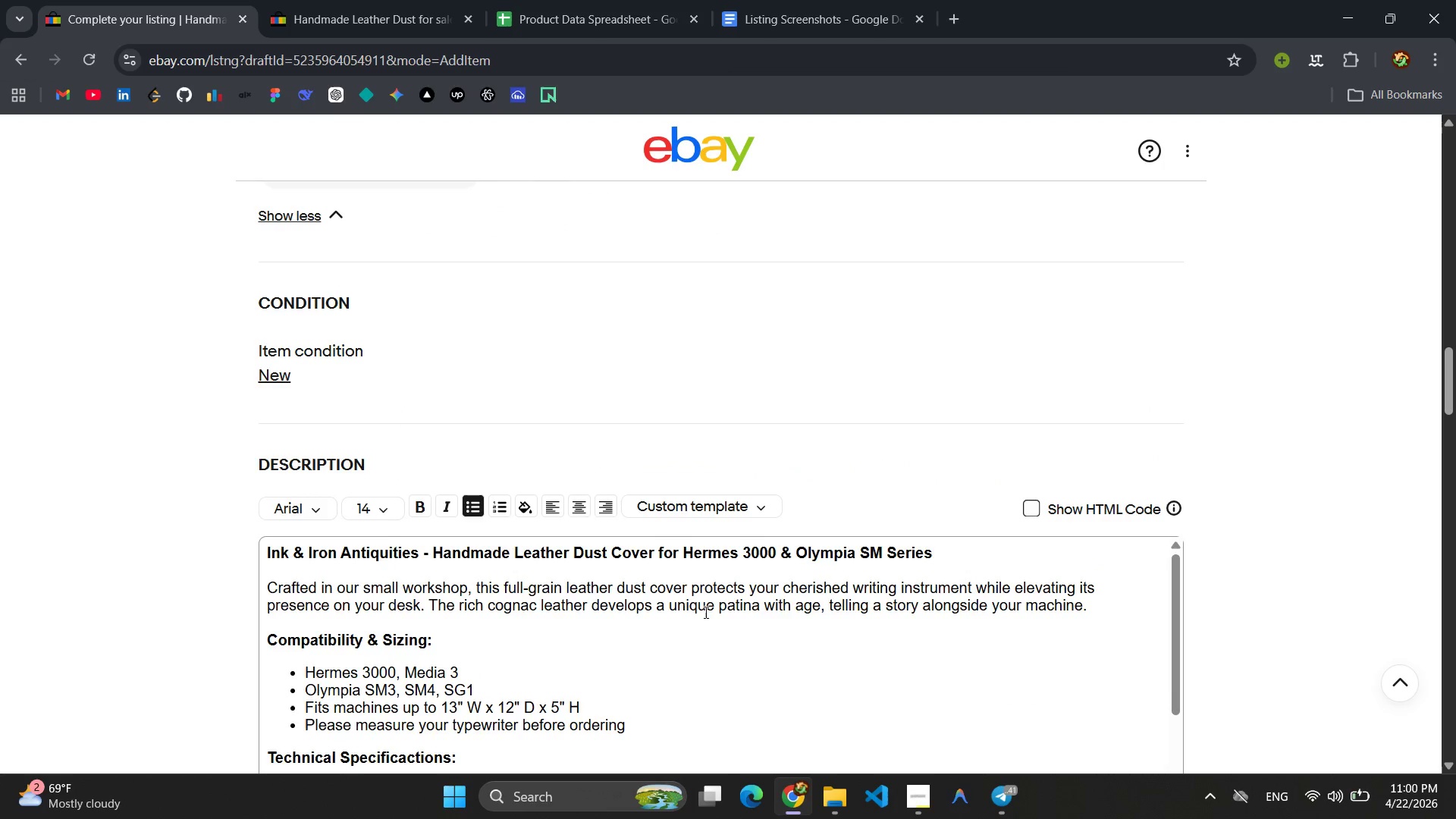 
scroll: coordinate [742, 607], scroll_direction: down, amount: 7.0
 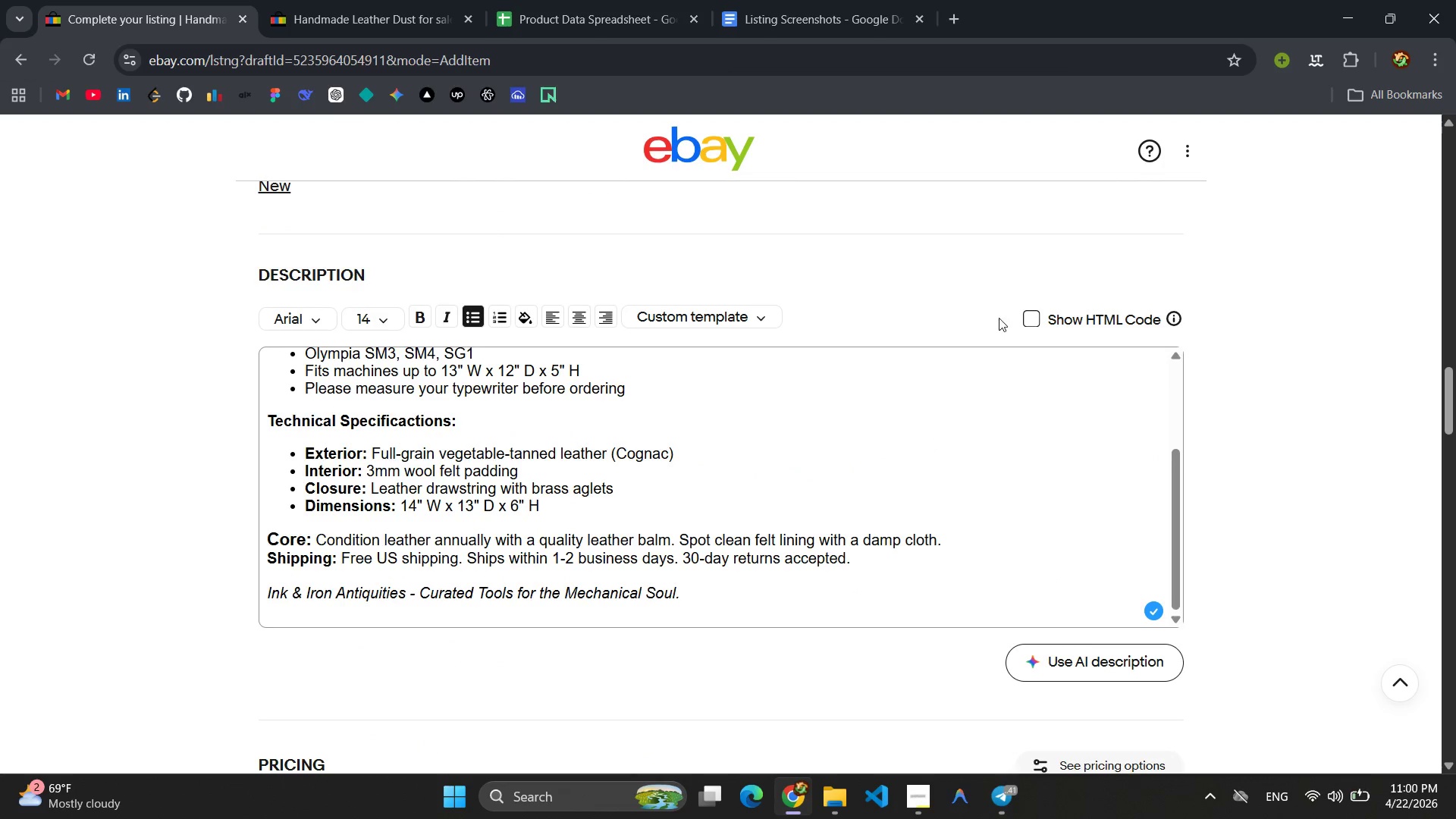 
left_click([1036, 318])
 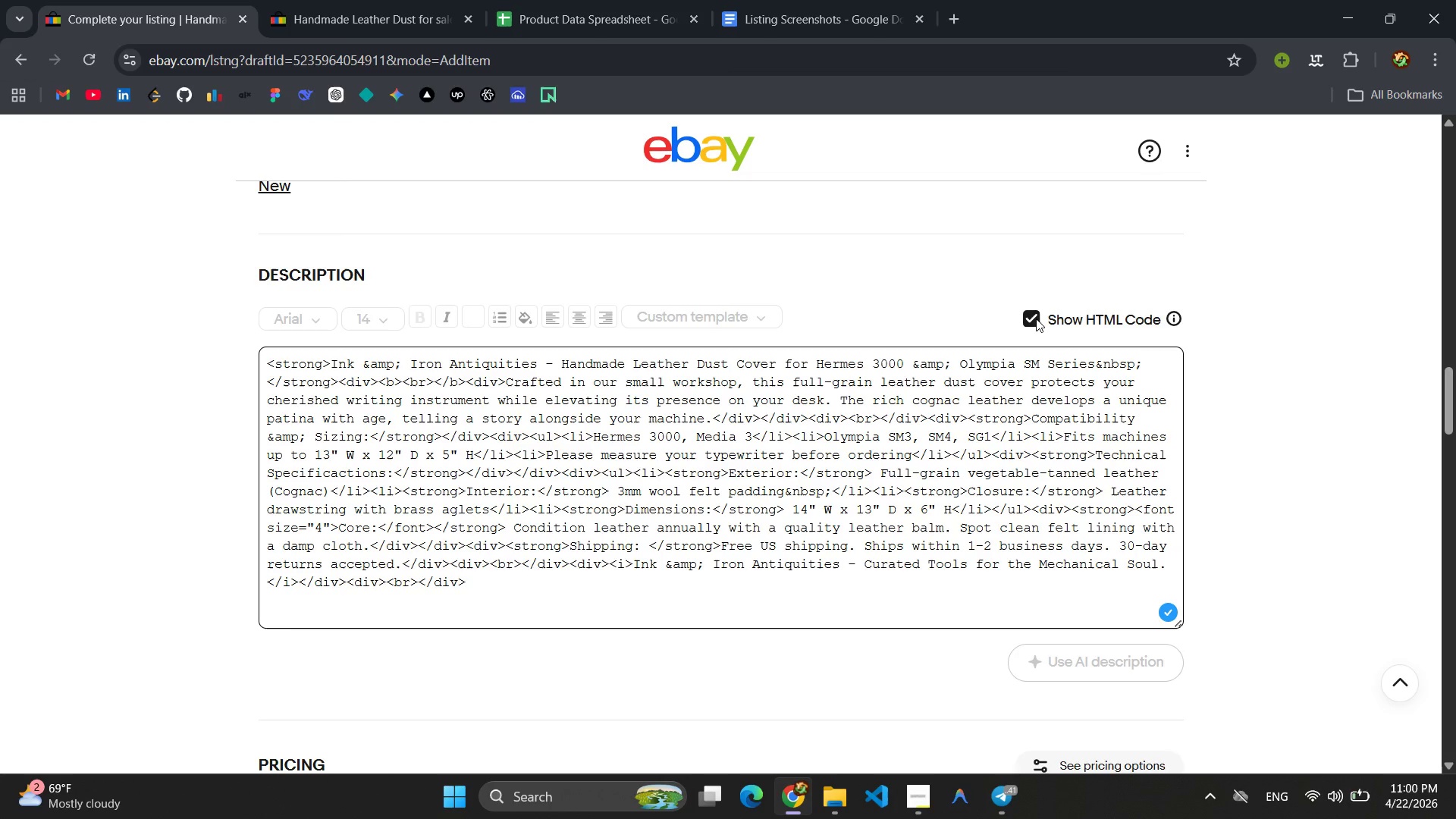 
left_click([1036, 318])
 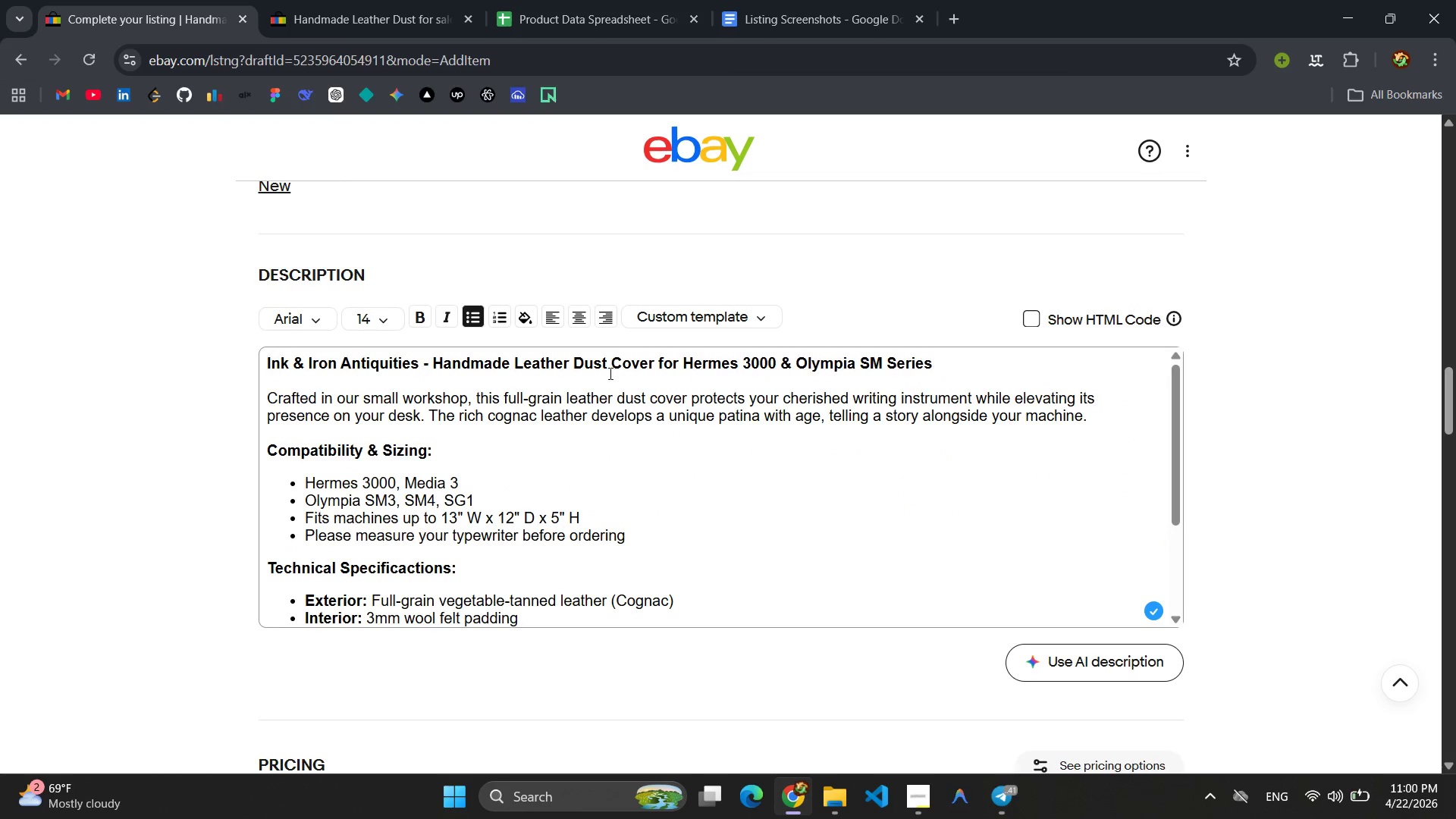 
left_click([582, 0])
 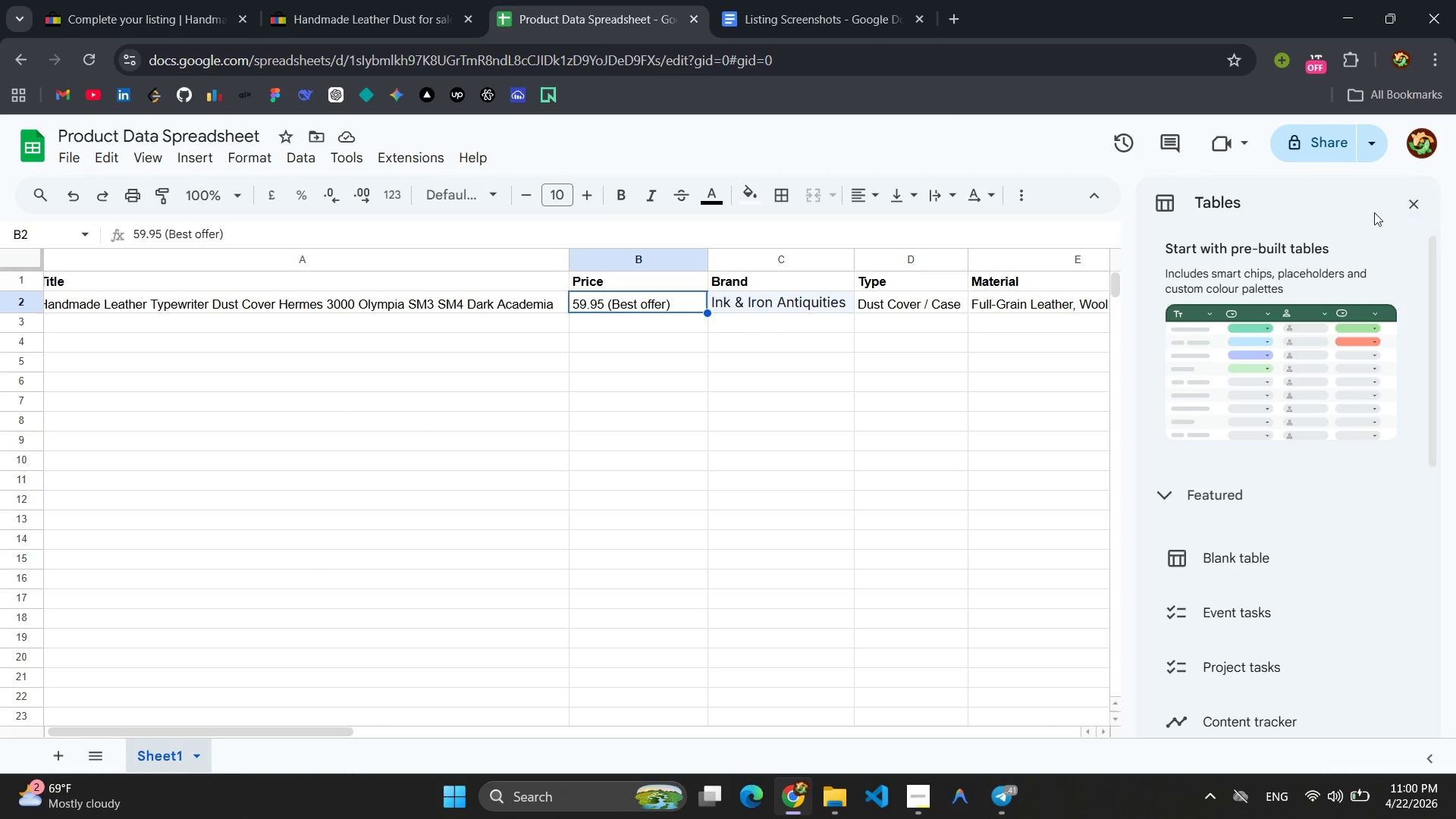 
left_click([1404, 205])
 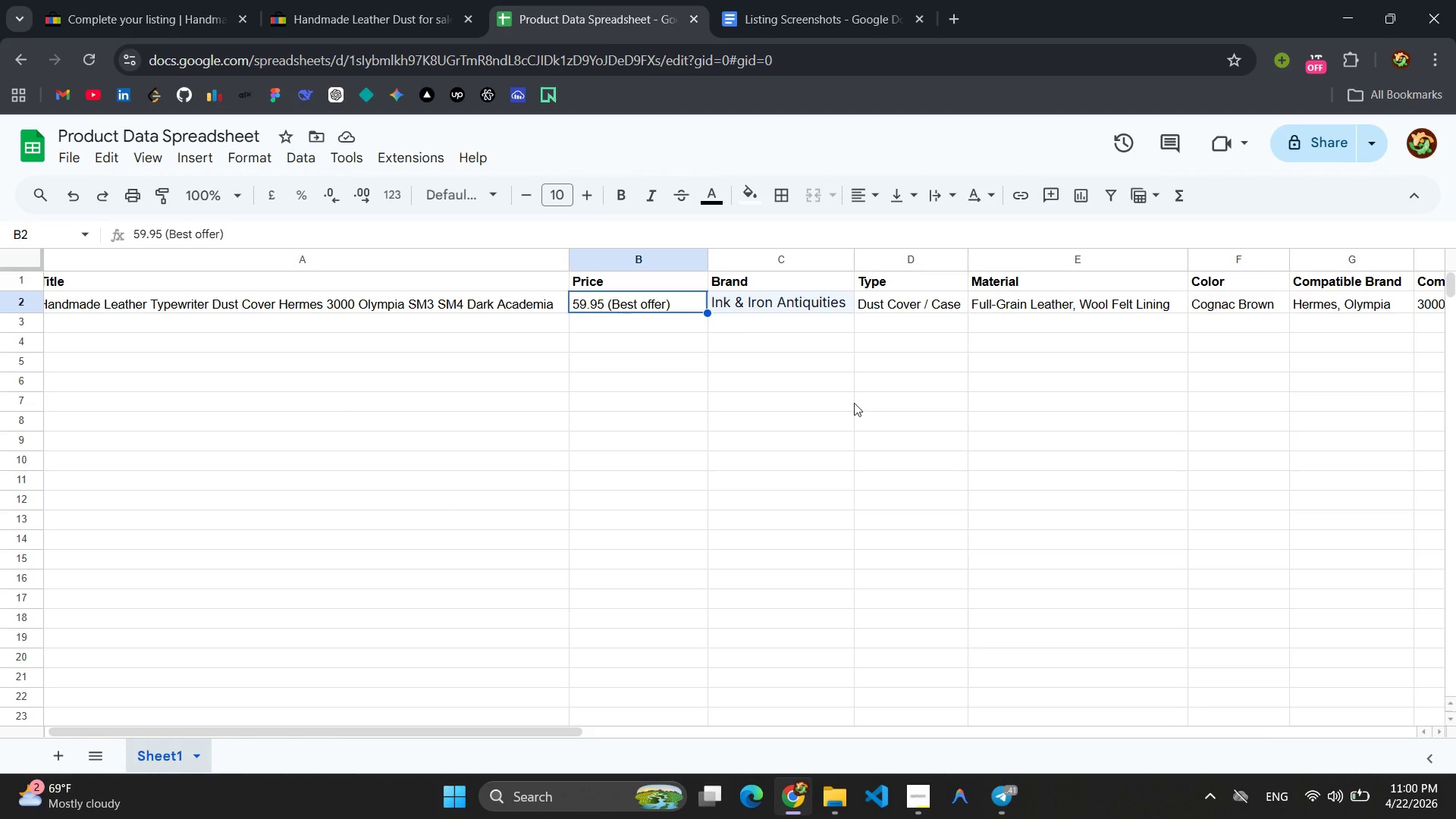 
left_click([603, 395])
 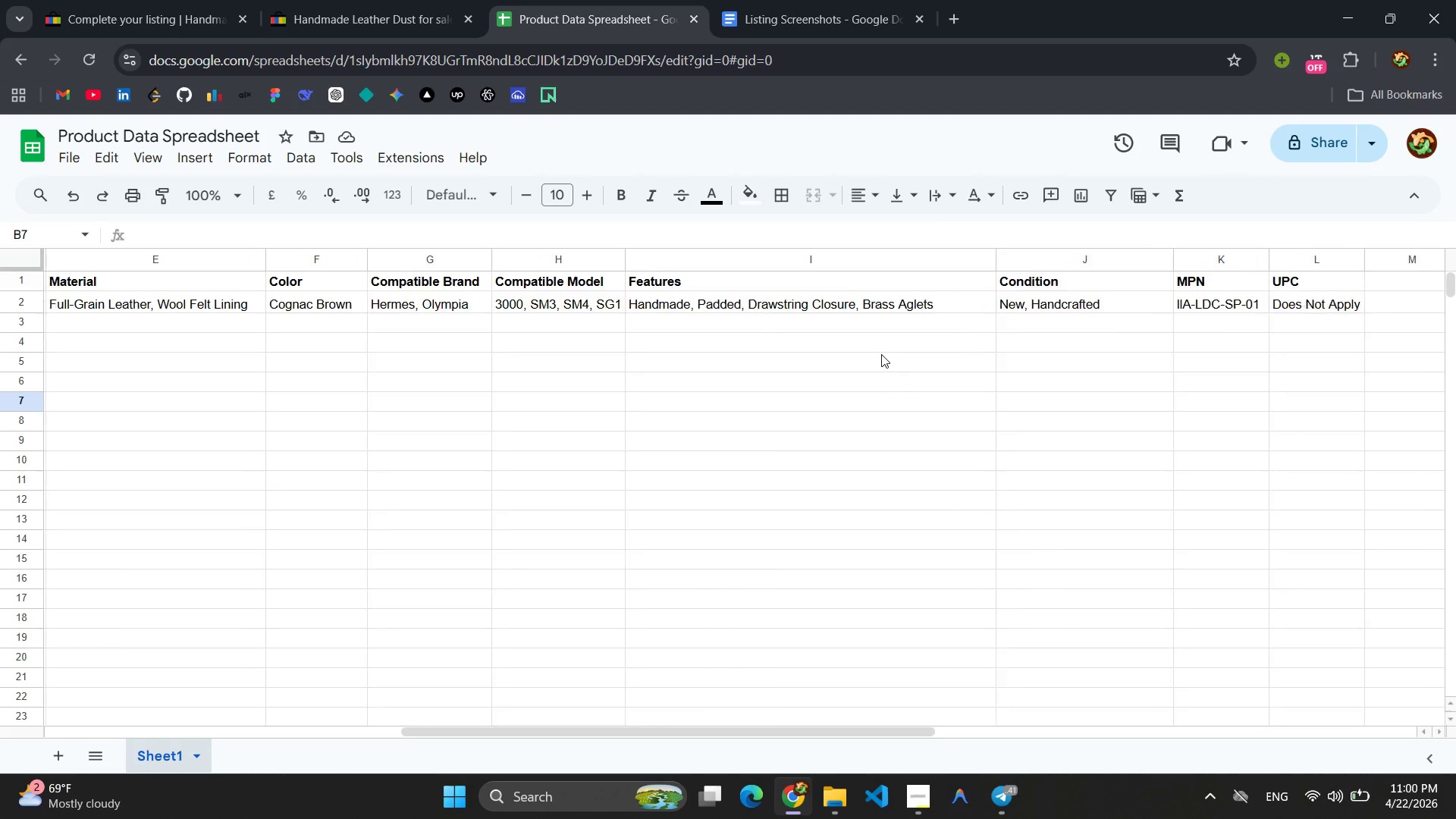 
wait(5.05)
 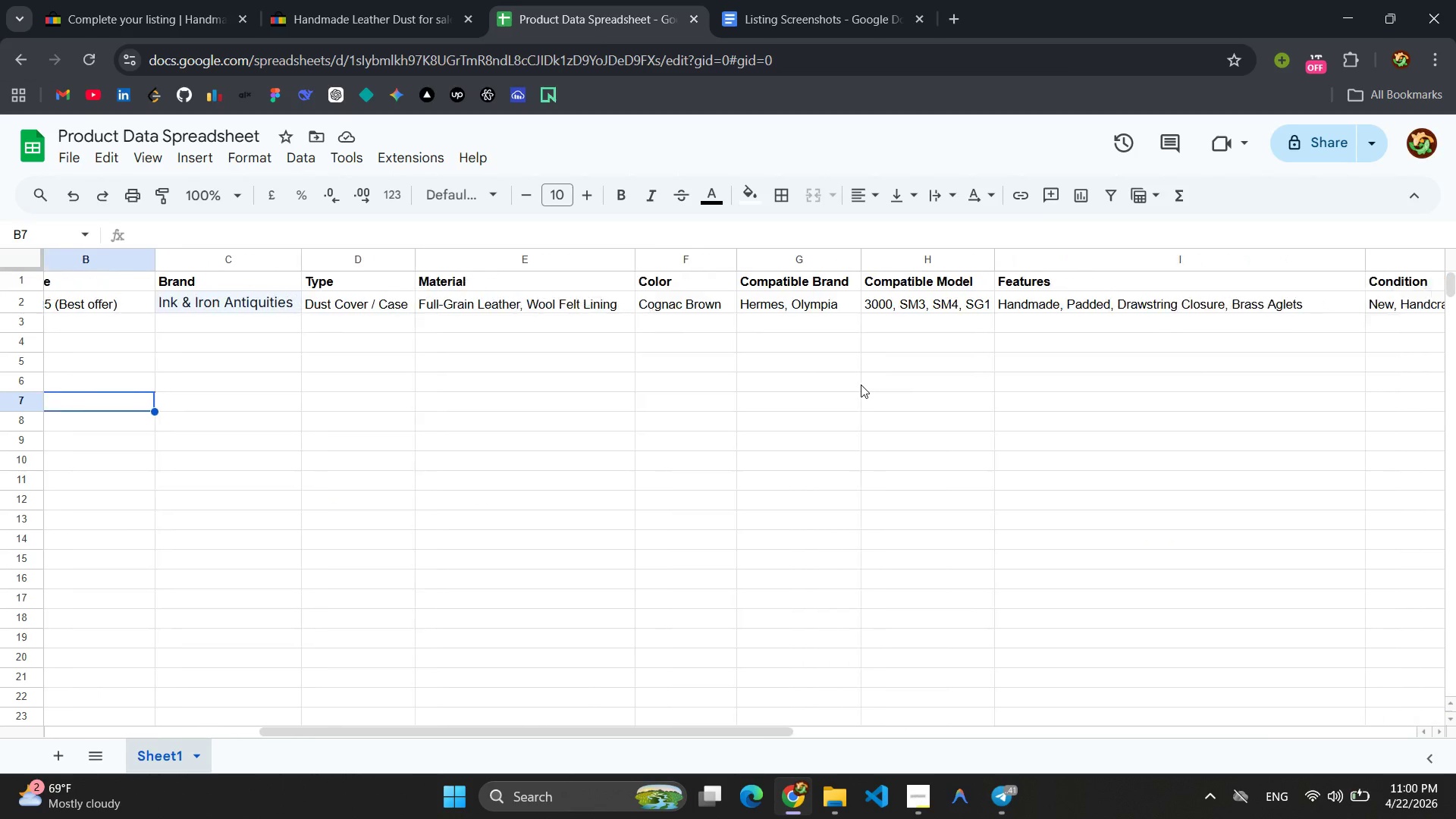 
left_click([711, 285])
 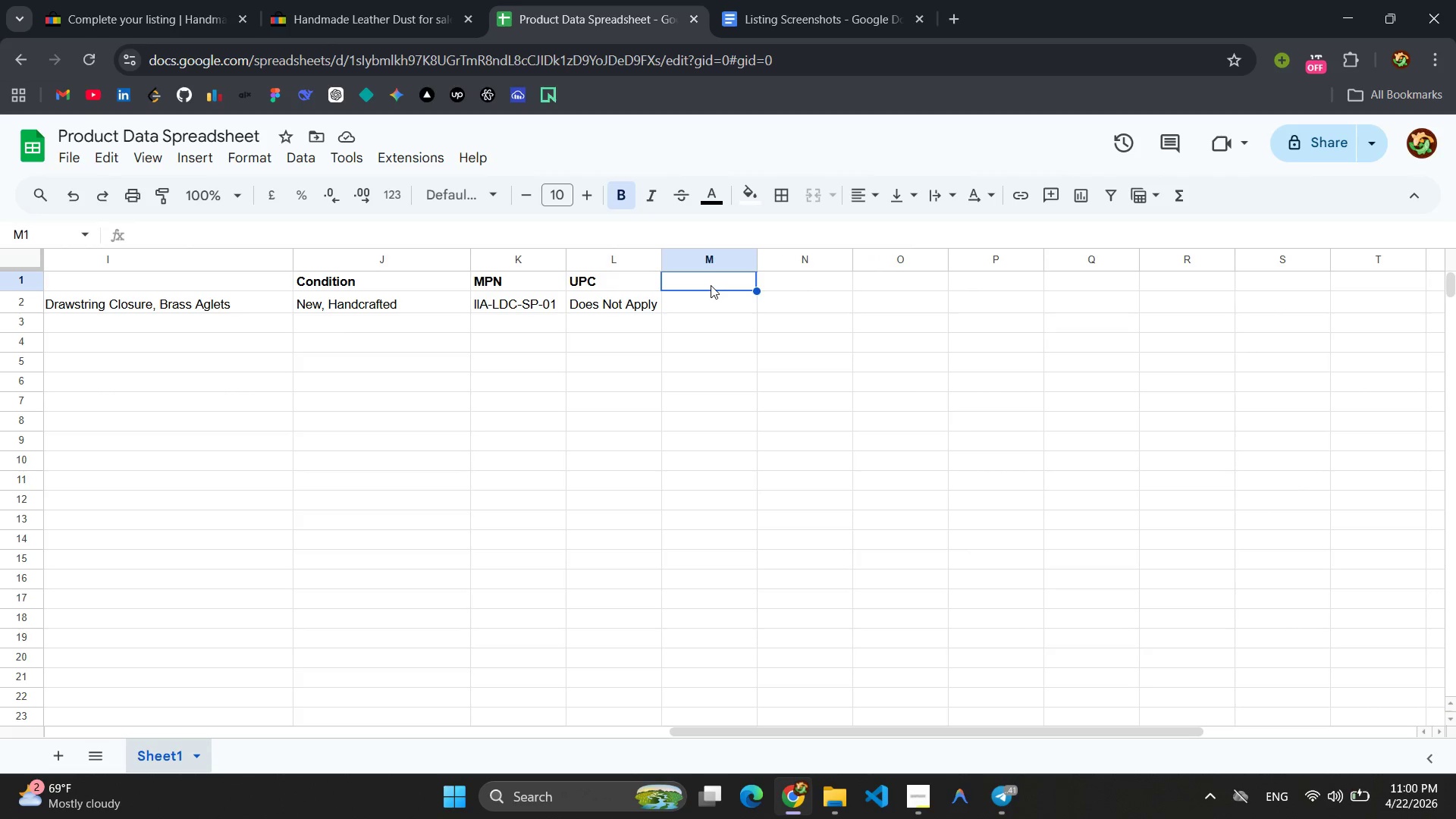 
double_click([711, 285])
 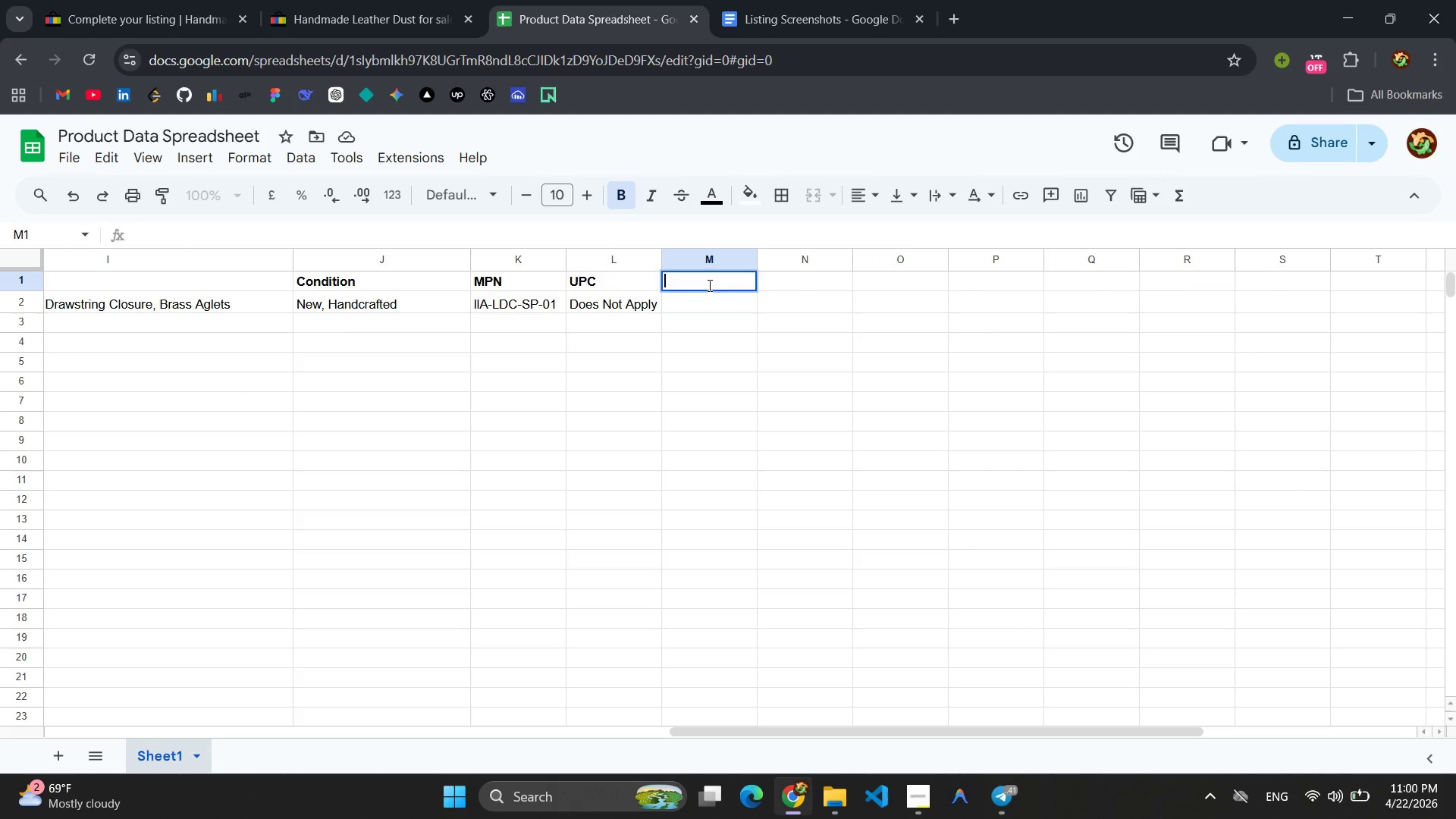 
type(Description )
key(Backspace)
 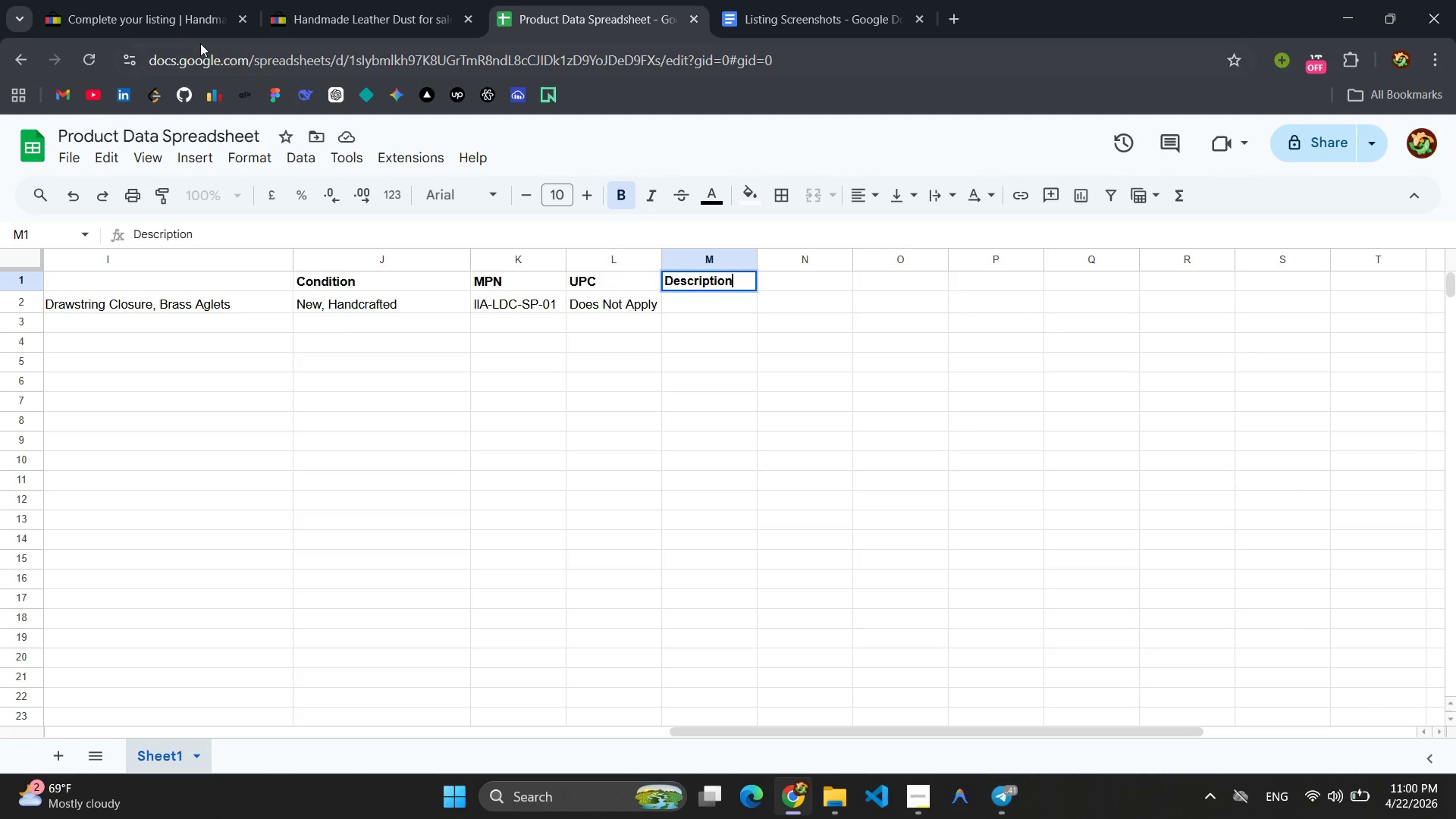 
left_click([165, 24])
 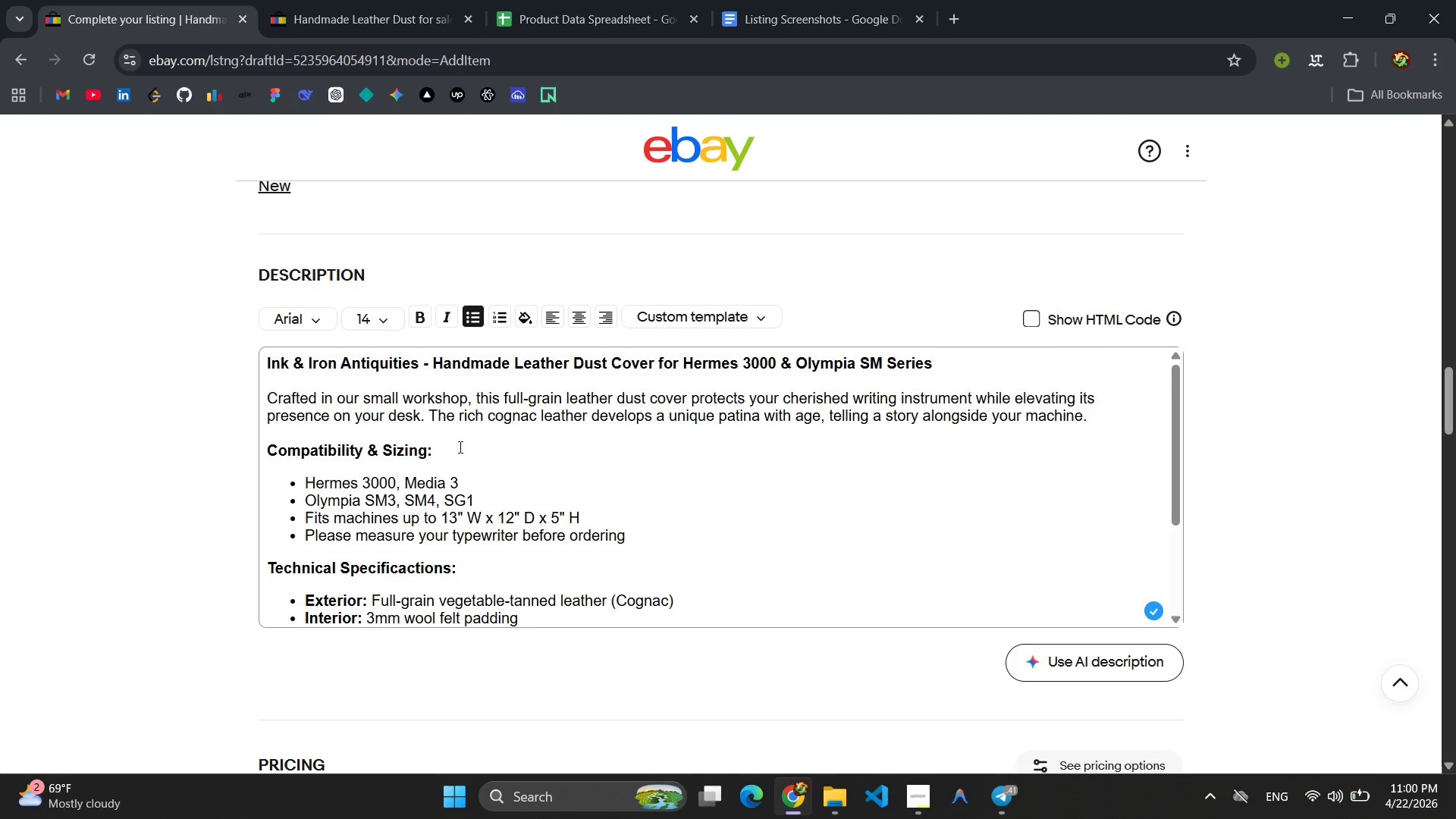 
scroll: coordinate [512, 414], scroll_direction: down, amount: 8.0
 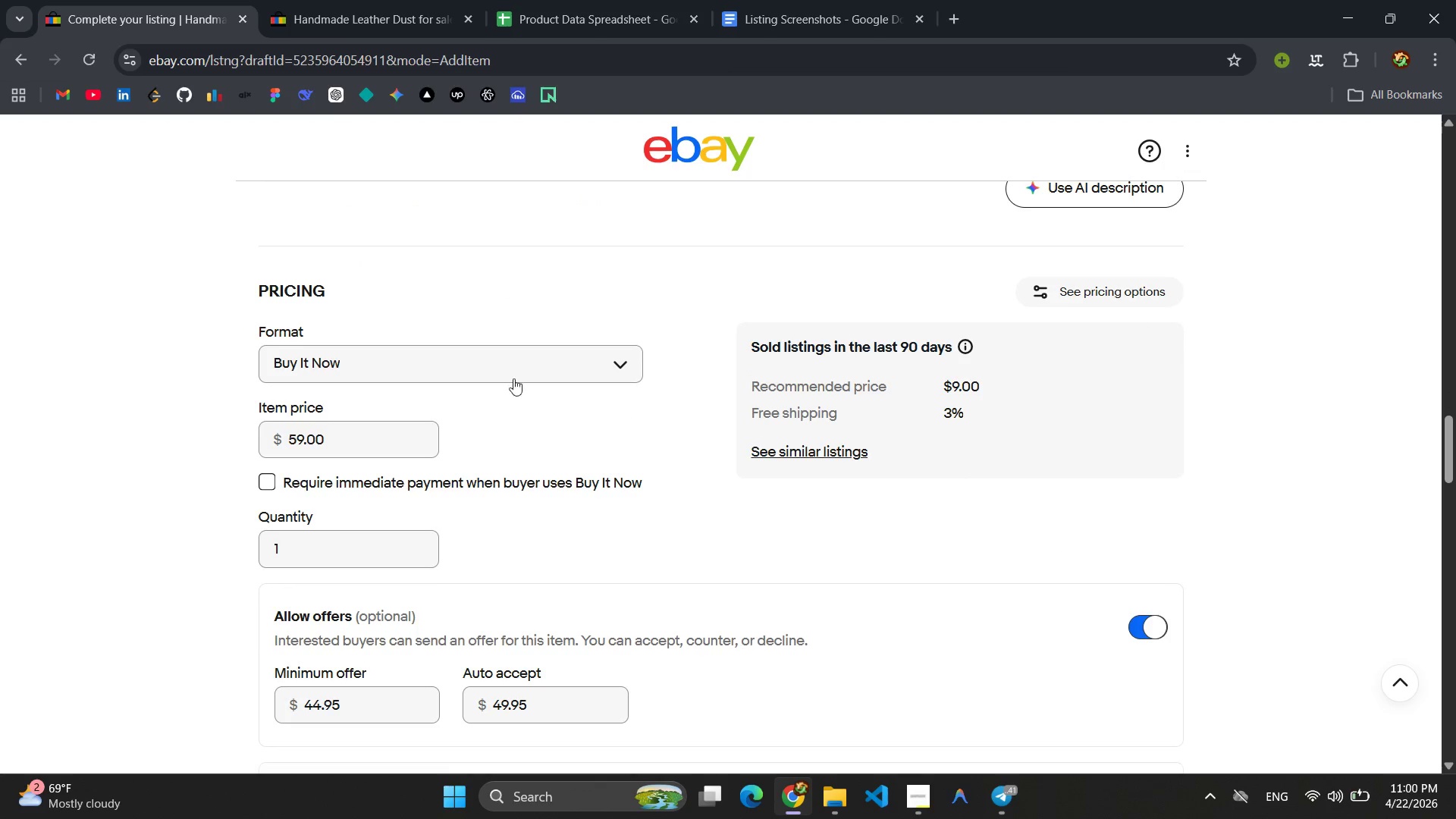 
scroll: coordinate [528, 353], scroll_direction: up, amount: 21.0
 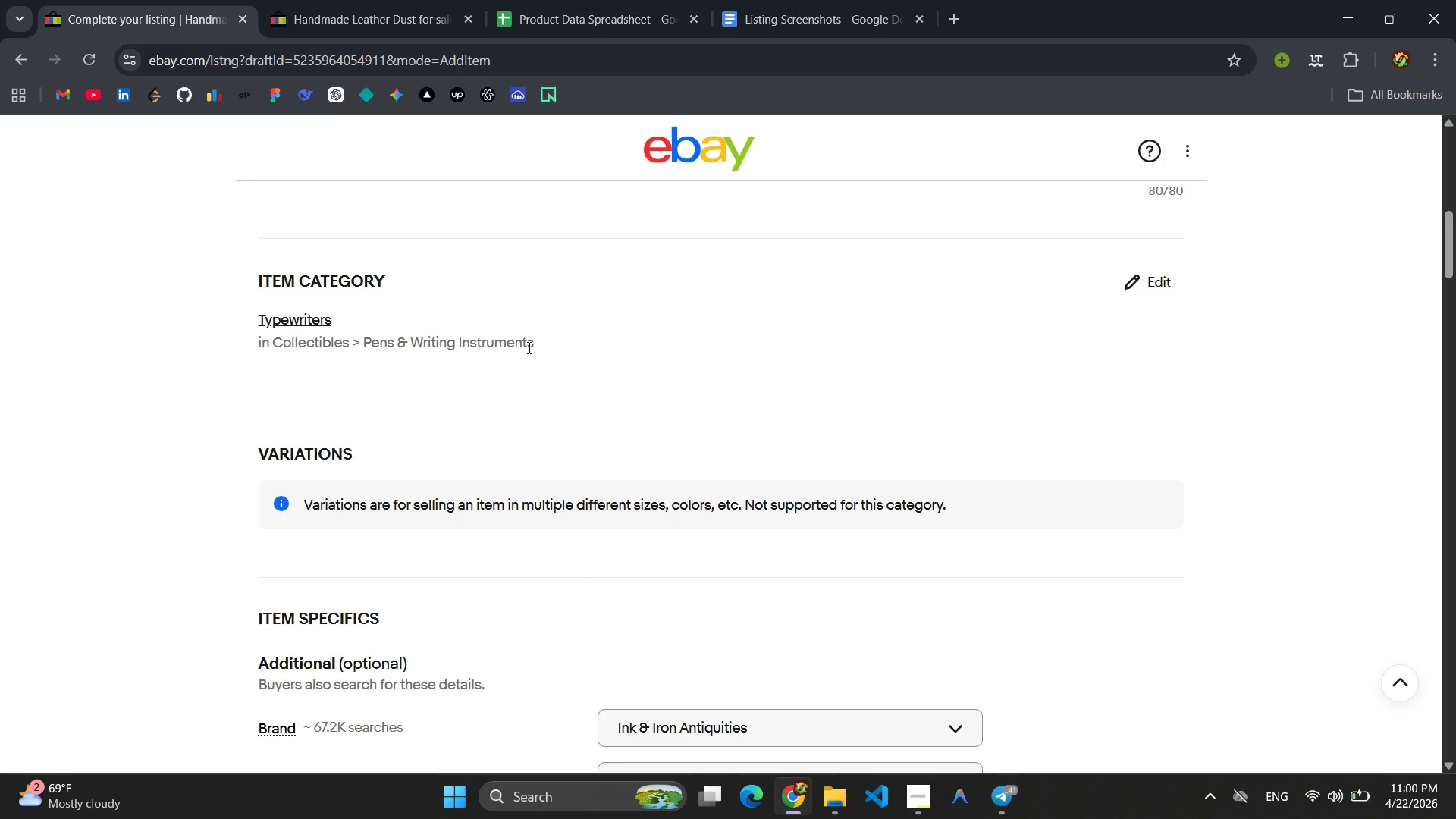 
wait(8.35)
 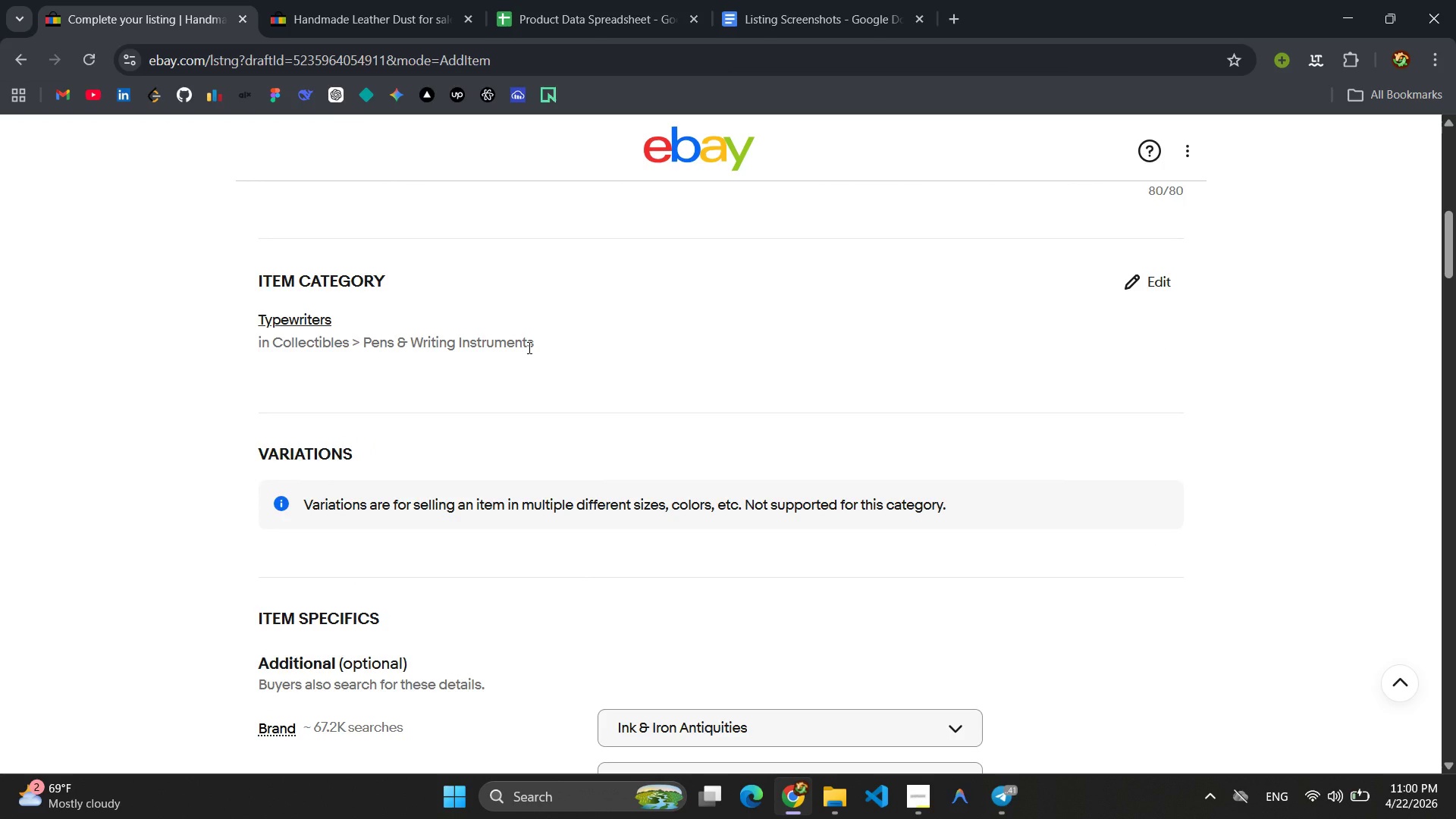 
scroll: coordinate [601, 352], scroll_direction: up, amount: 4.0